 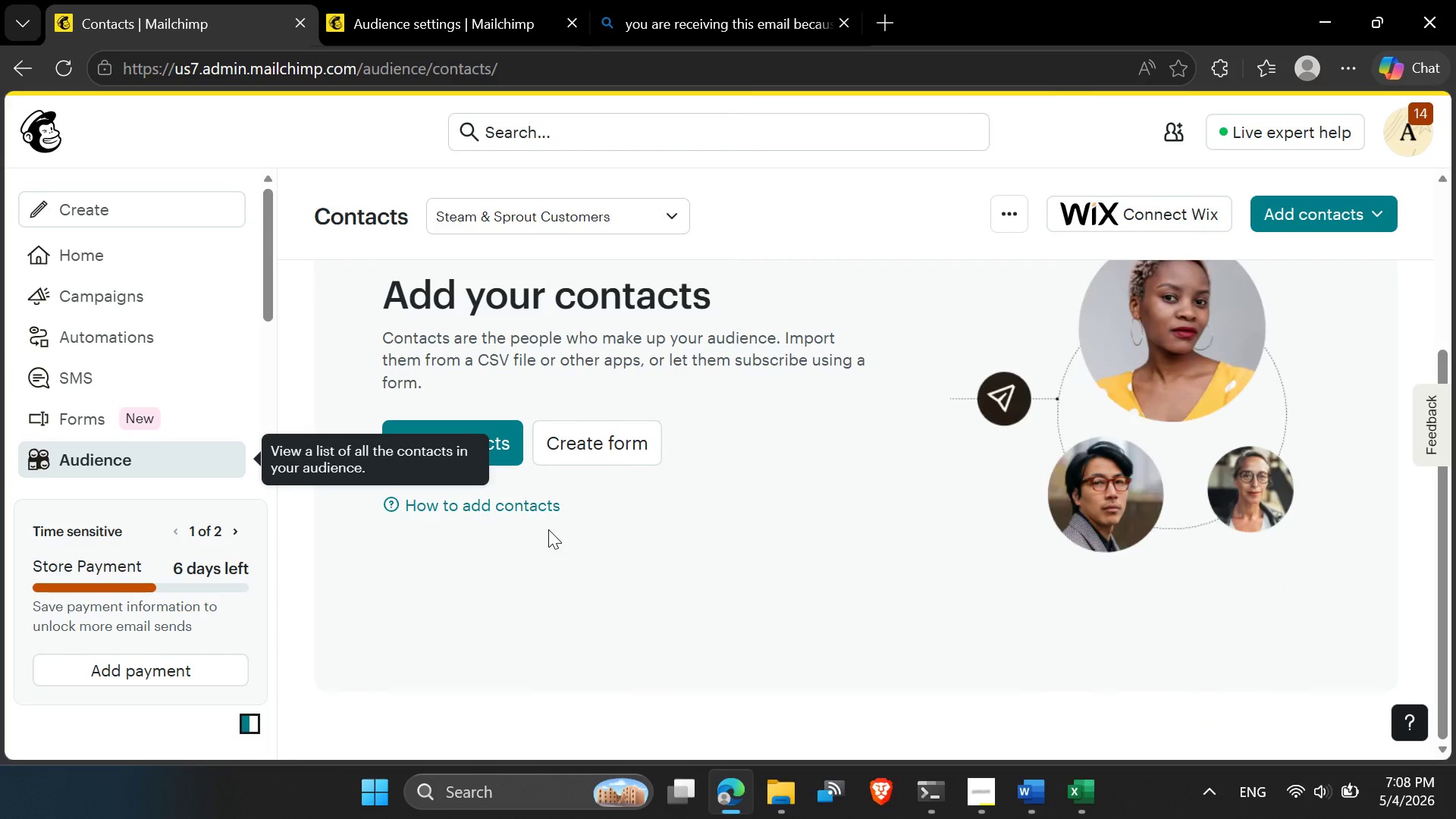 
scroll: coordinate [554, 529], scroll_direction: up, amount: 2.0
 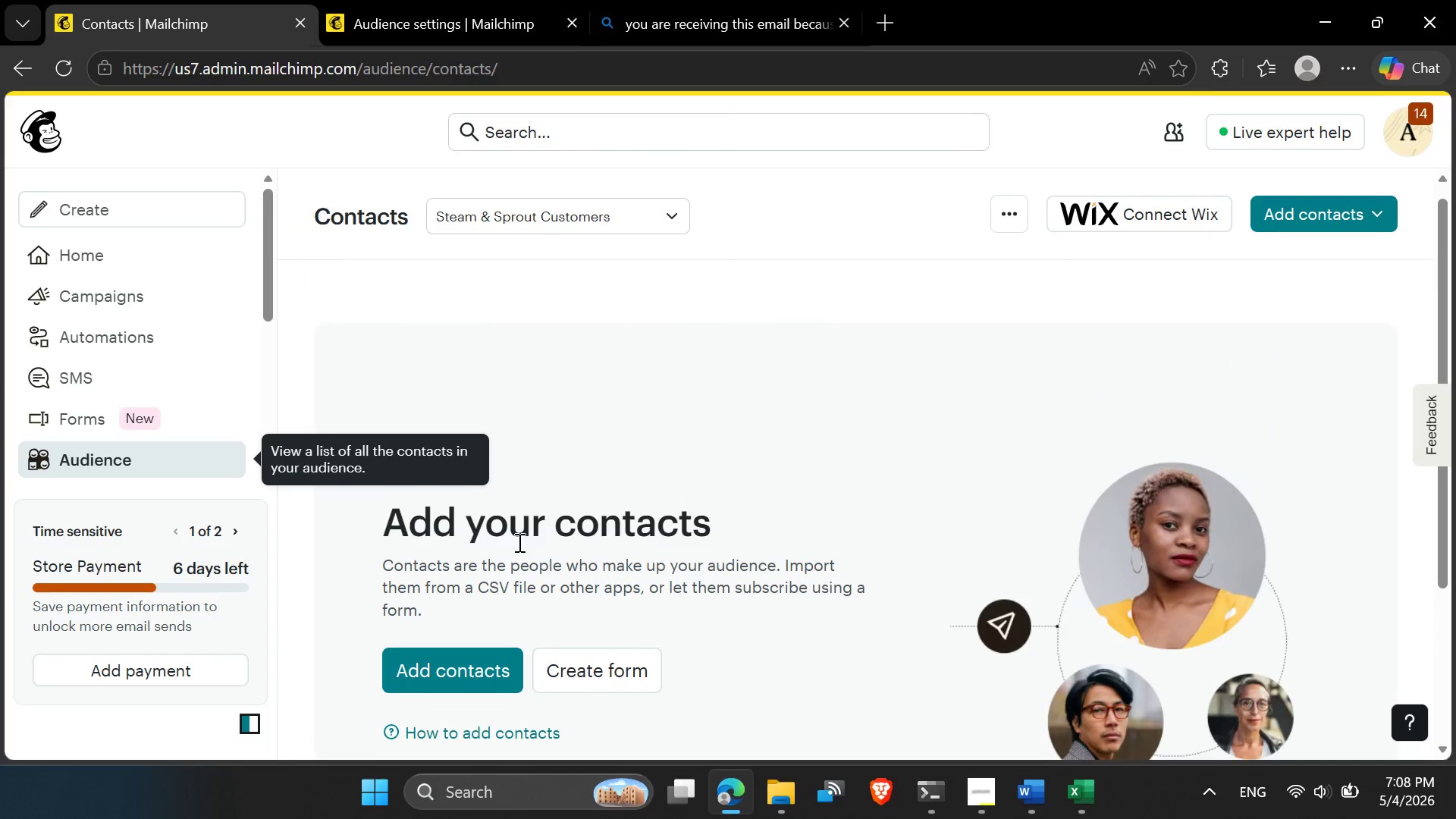 
scroll: coordinate [518, 542], scroll_direction: down, amount: 1.0
 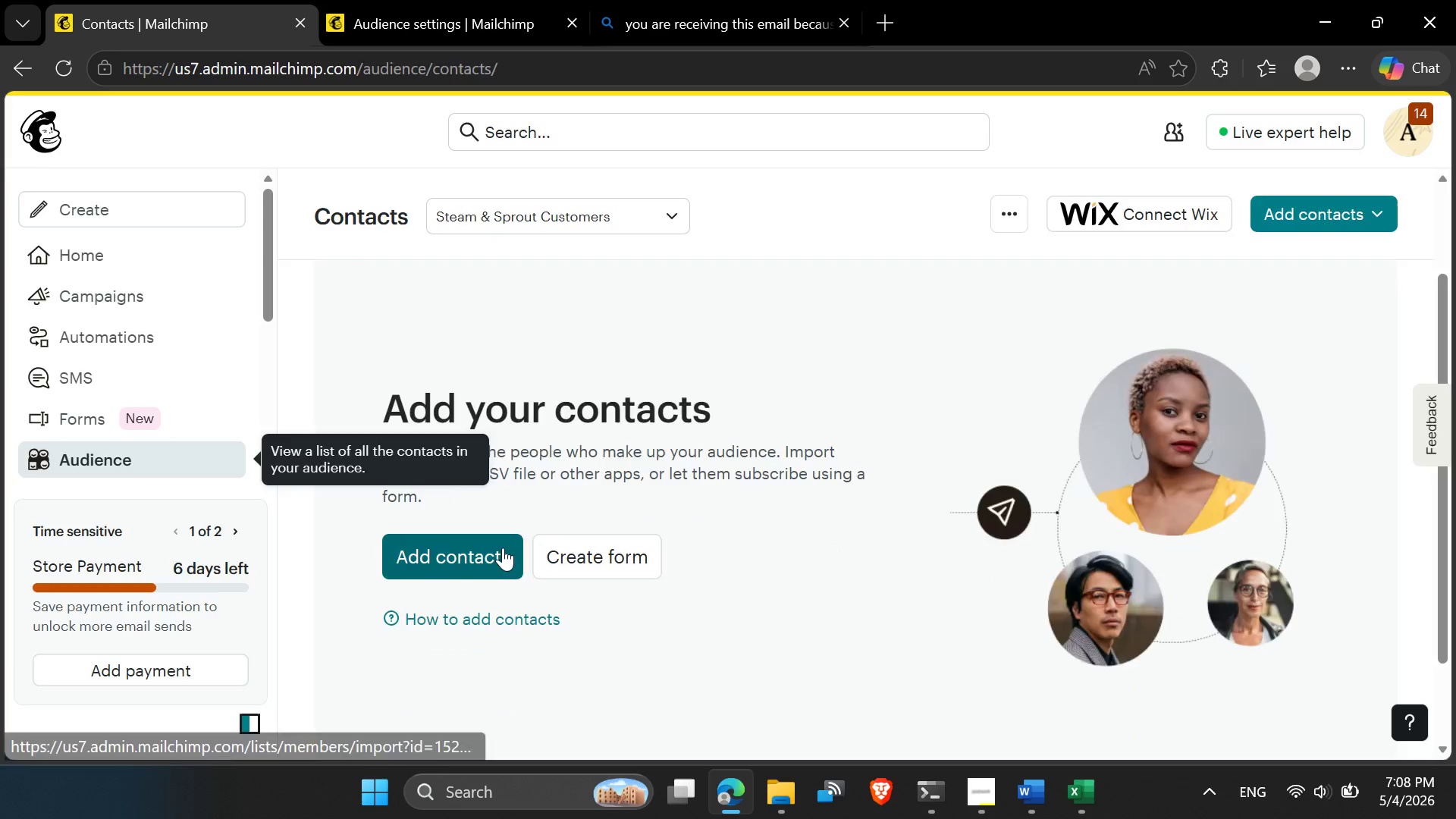 
left_click([503, 548])
 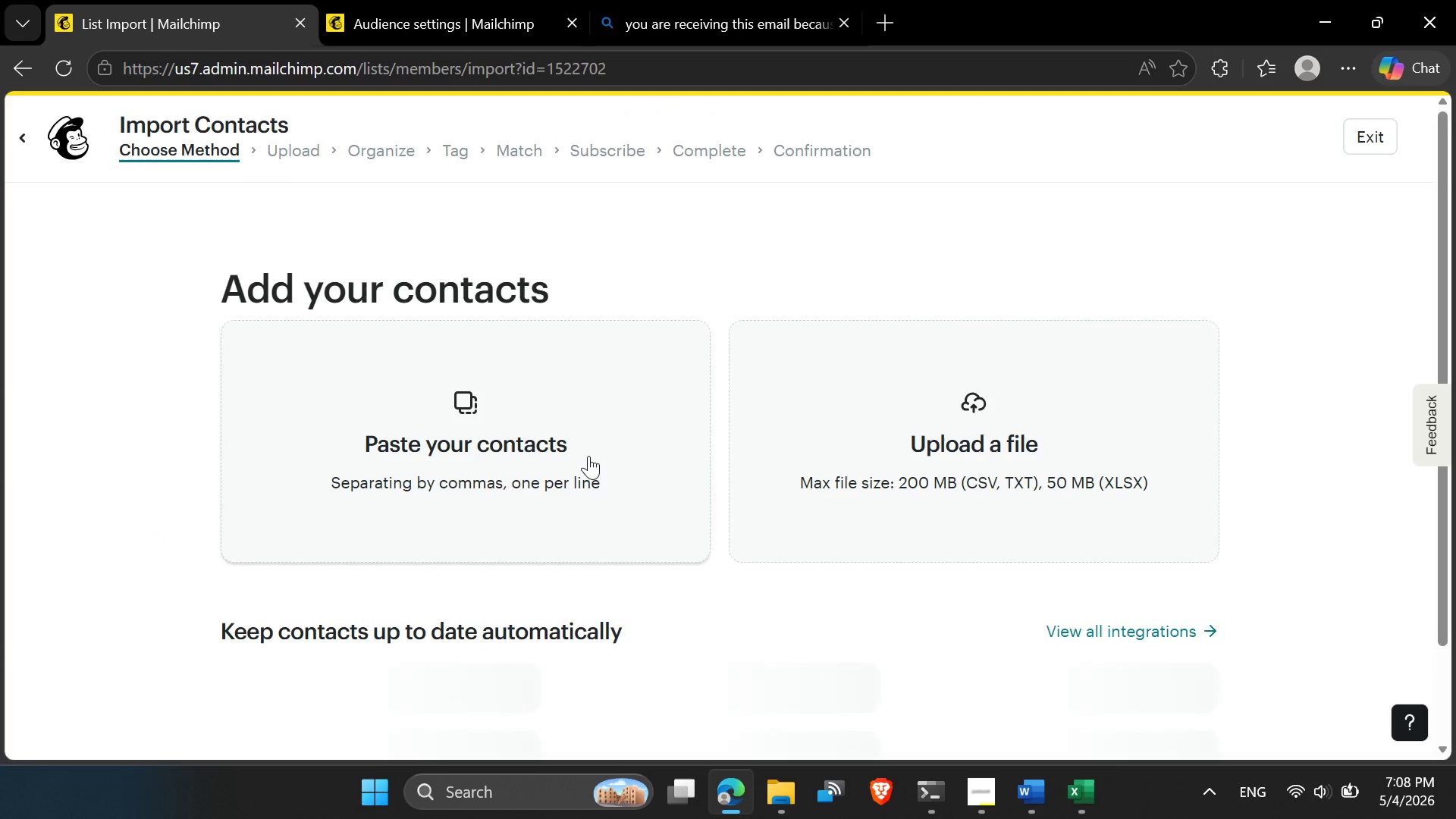 
left_click([934, 454])
 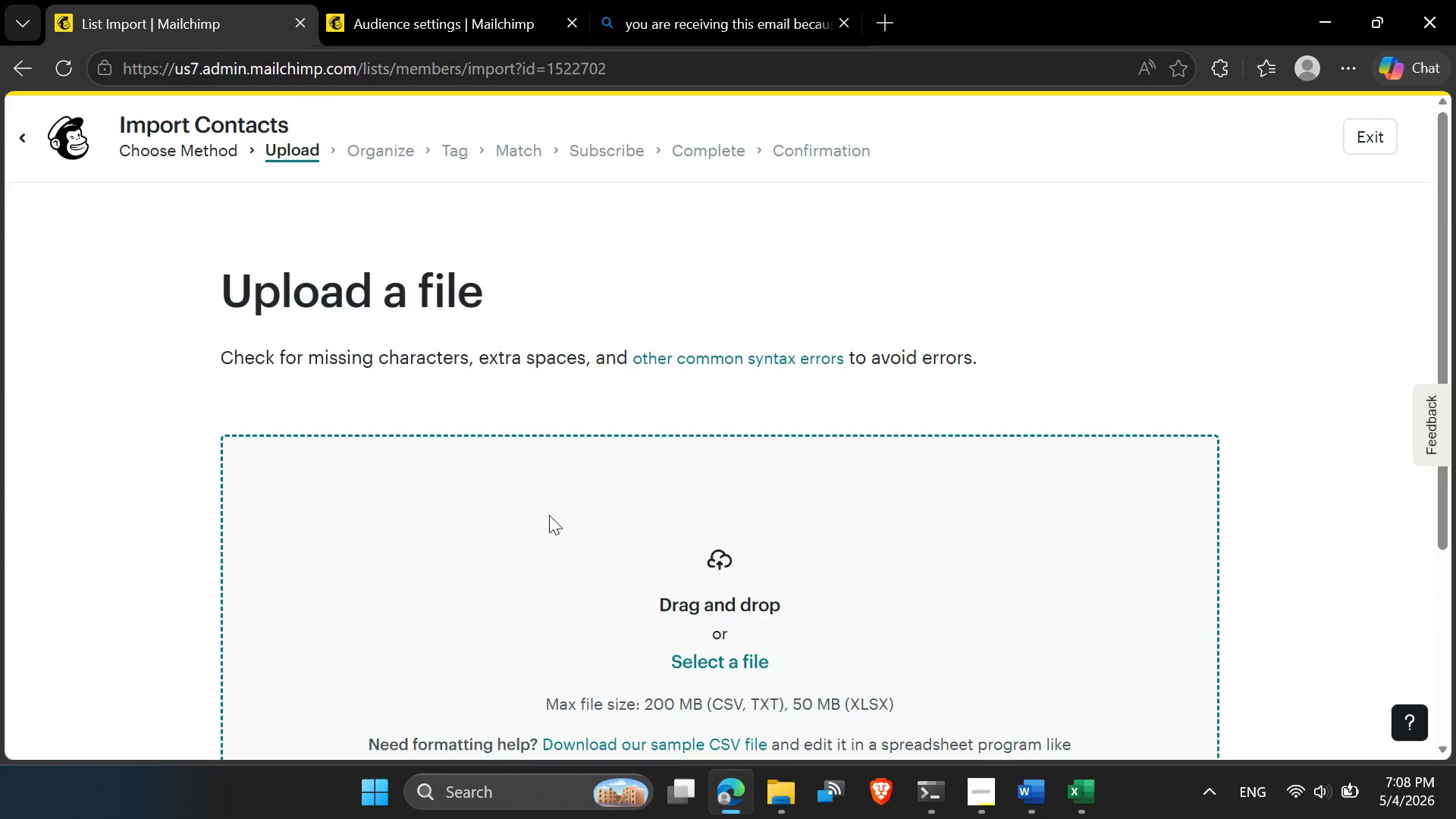 
scroll: coordinate [549, 515], scroll_direction: down, amount: 4.0
 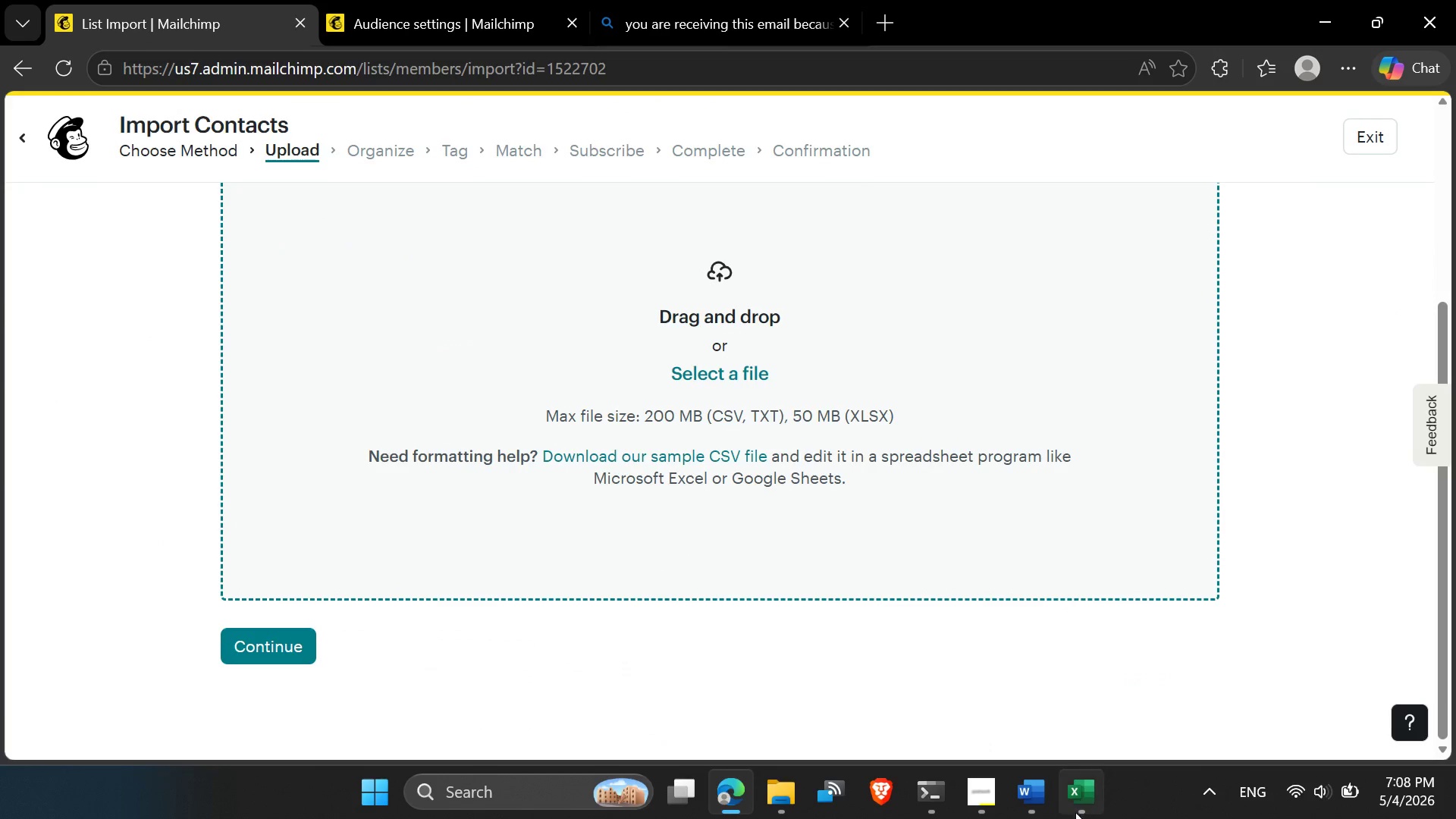 
mouse_move([1042, 798])
 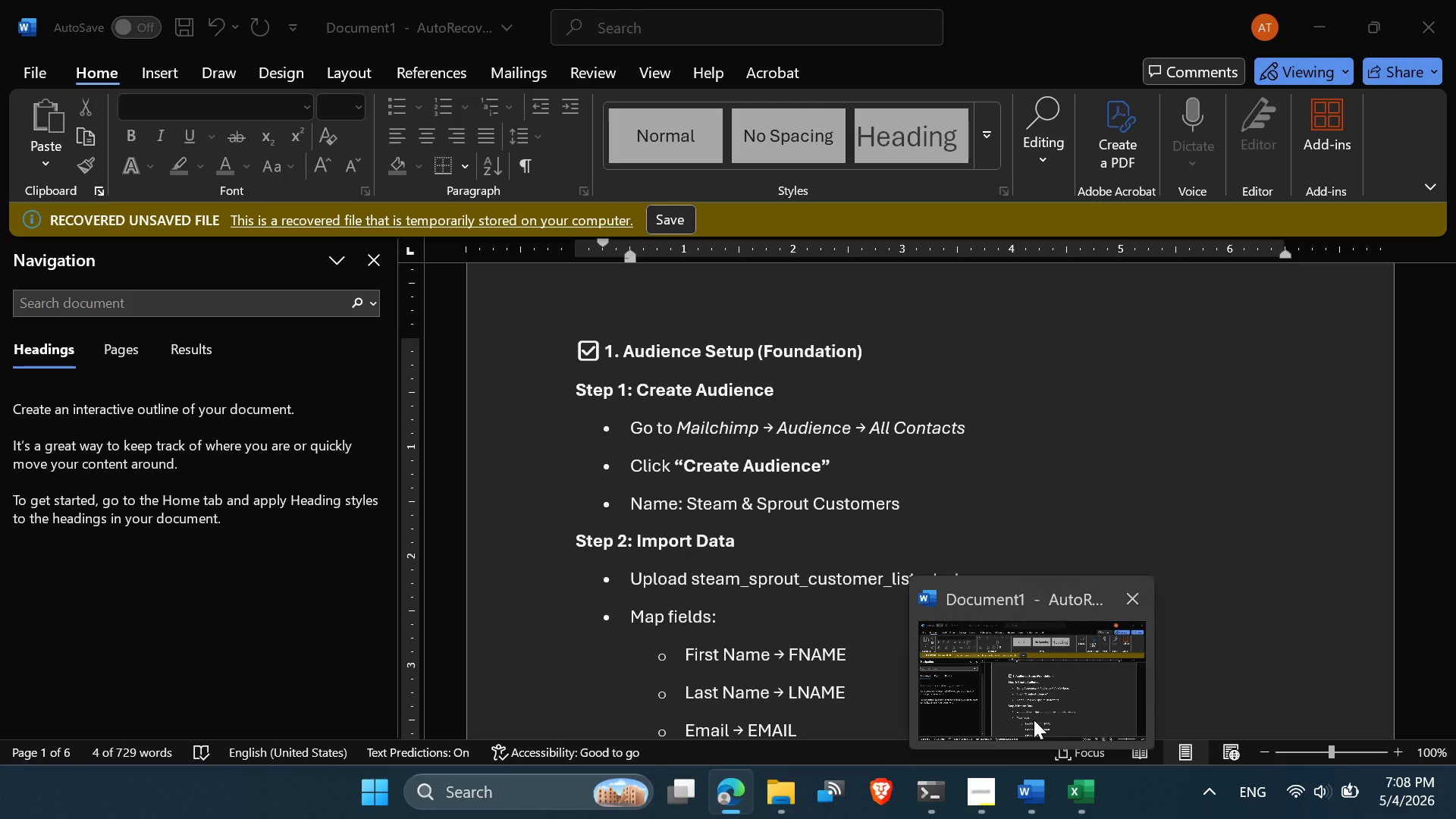 
left_click([1034, 720])
 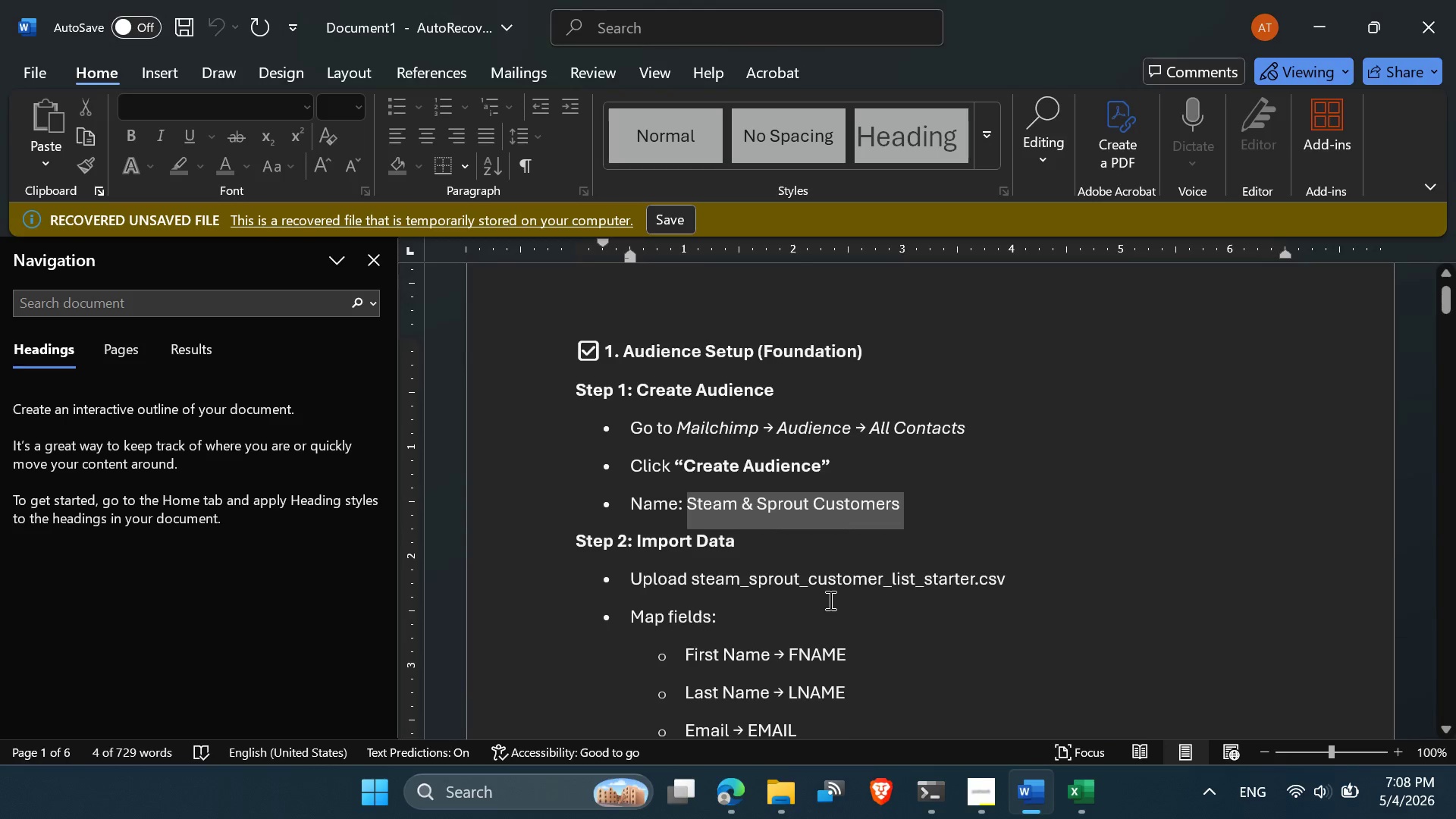 
scroll: coordinate [819, 436], scroll_direction: down, amount: 8.0
 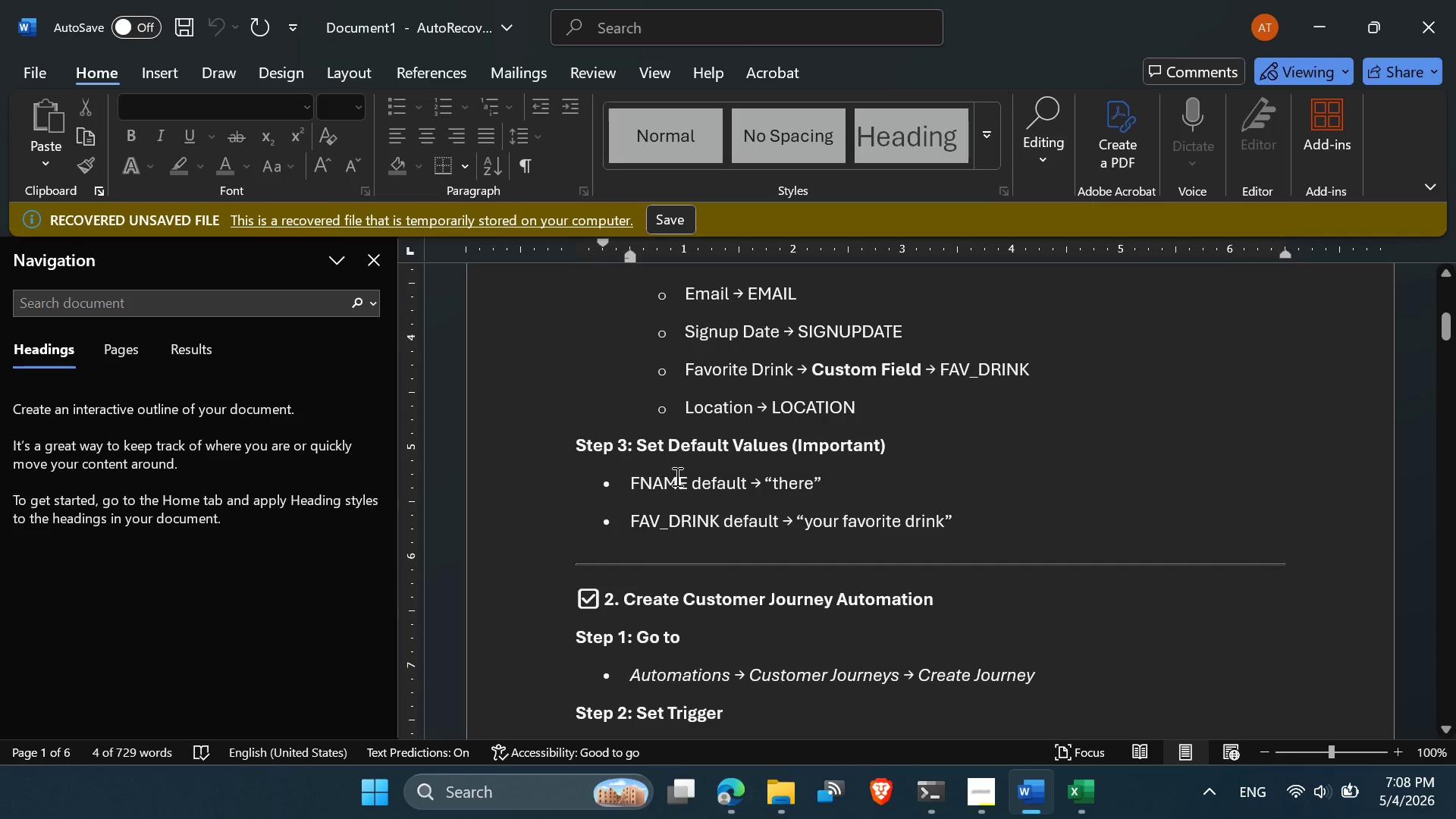 
wait(5.28)
 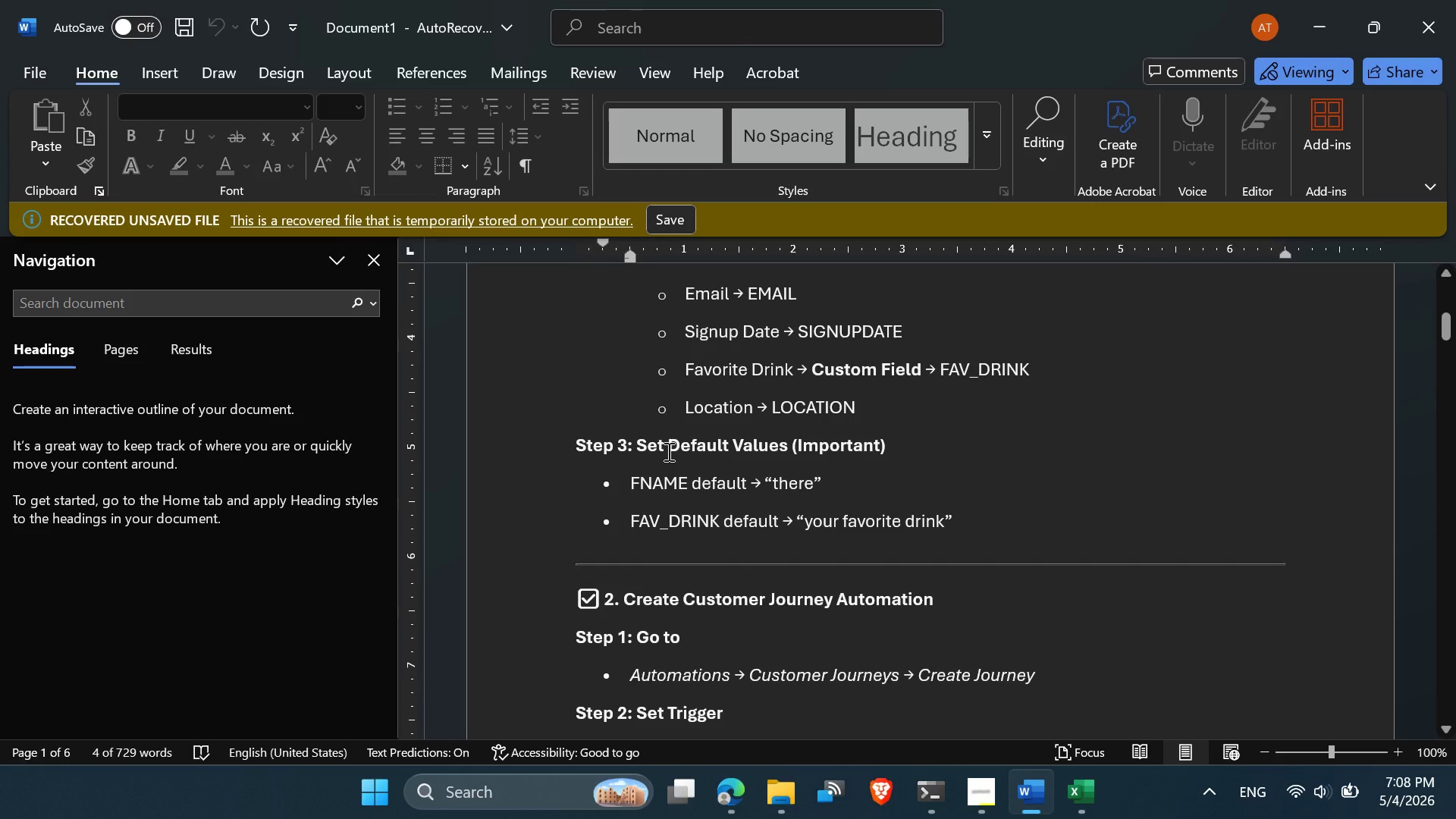 
left_click_drag(start_coordinate=[822, 483], to_coordinate=[766, 491])
 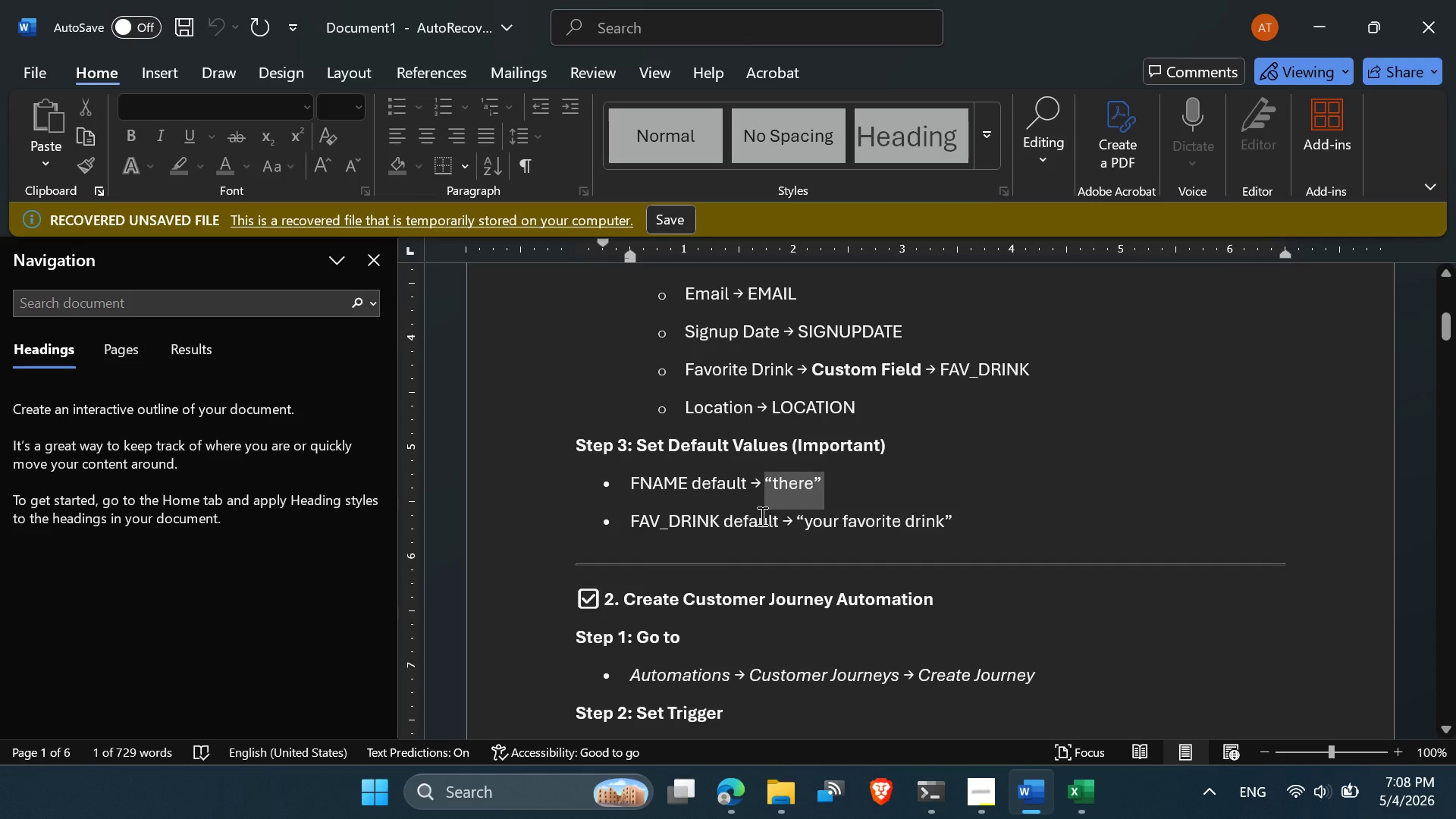 
left_click([761, 516])
 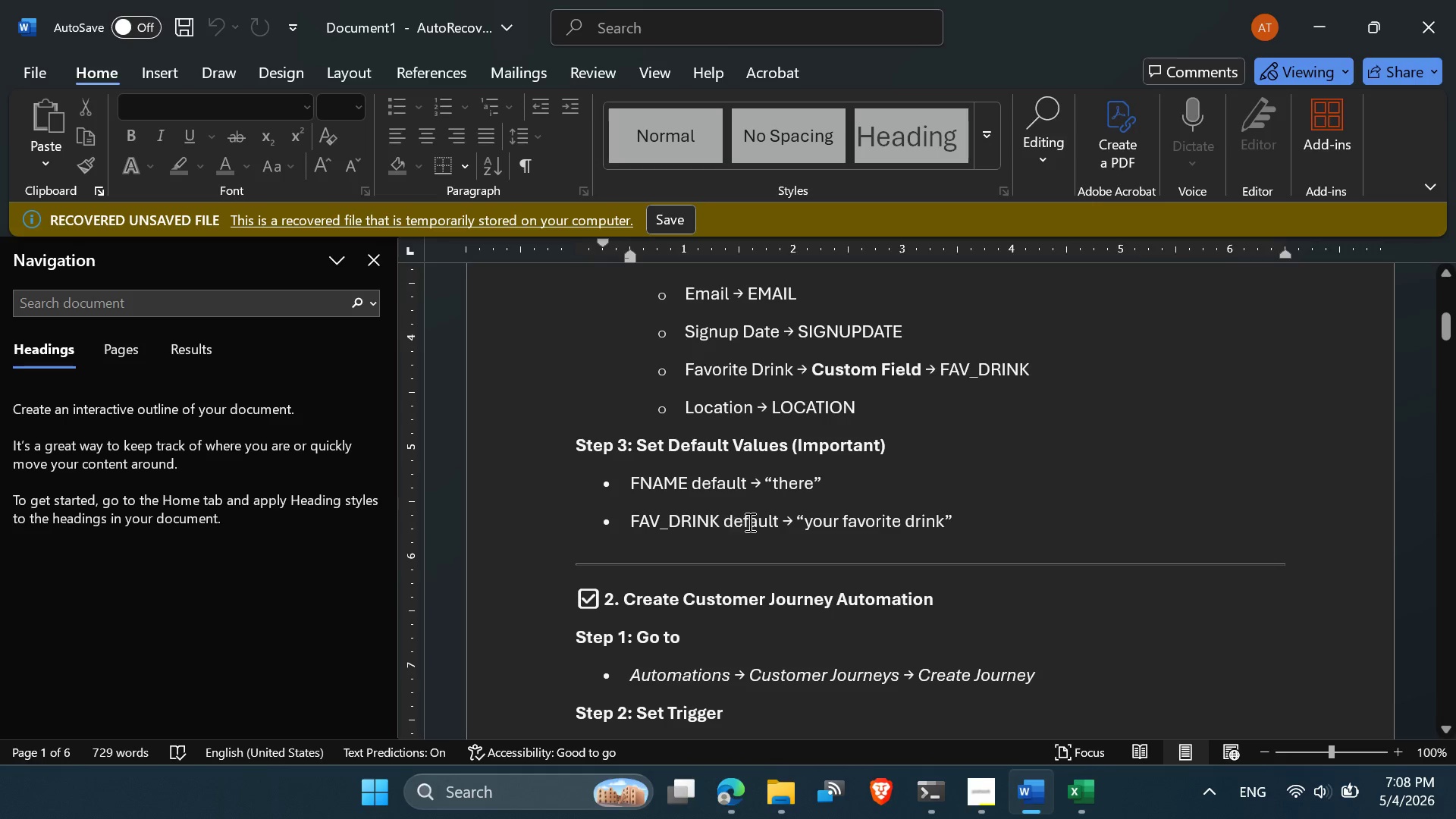 
left_click([750, 520])
 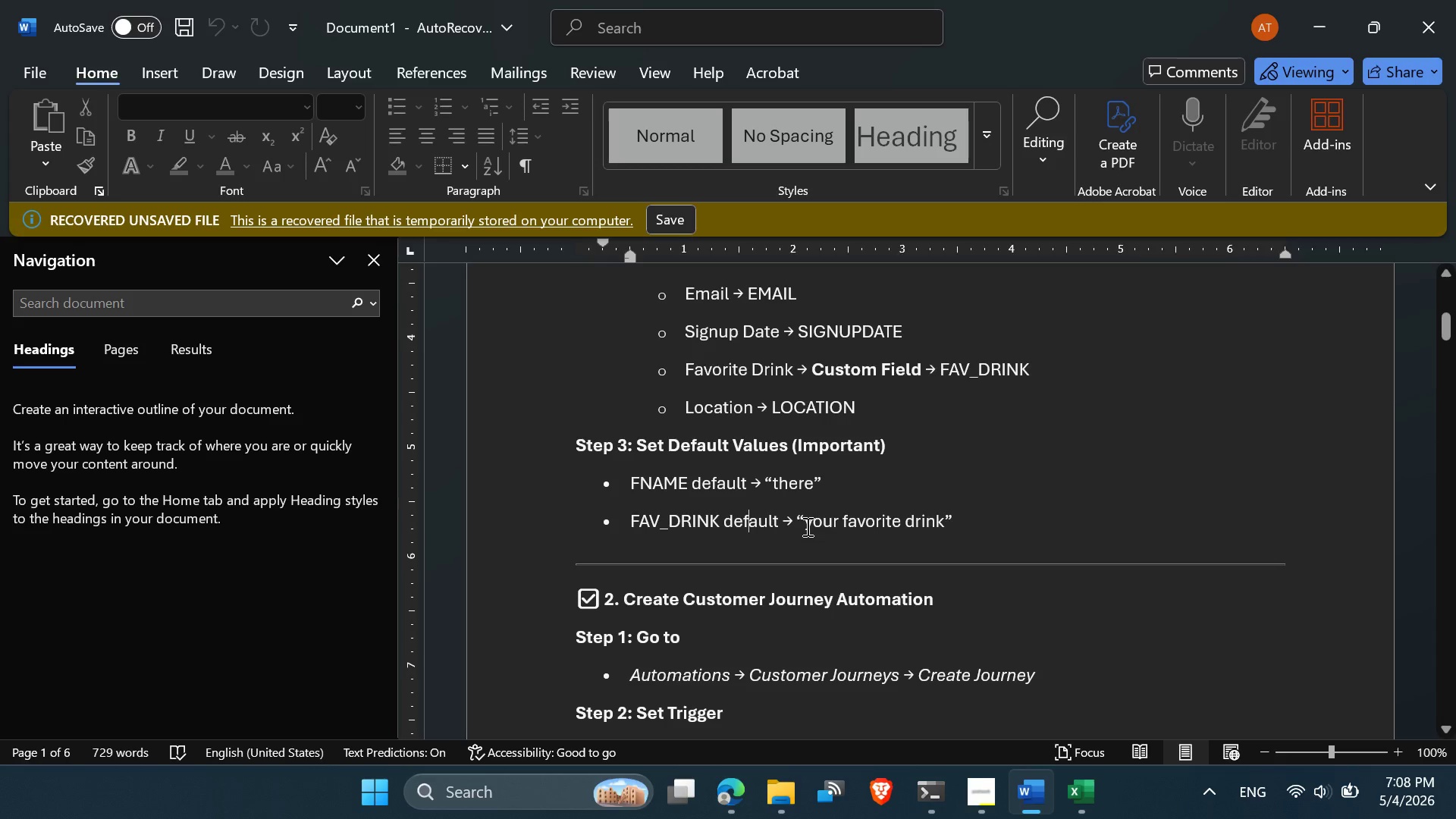 
left_click_drag(start_coordinate=[808, 526], to_coordinate=[937, 521])
 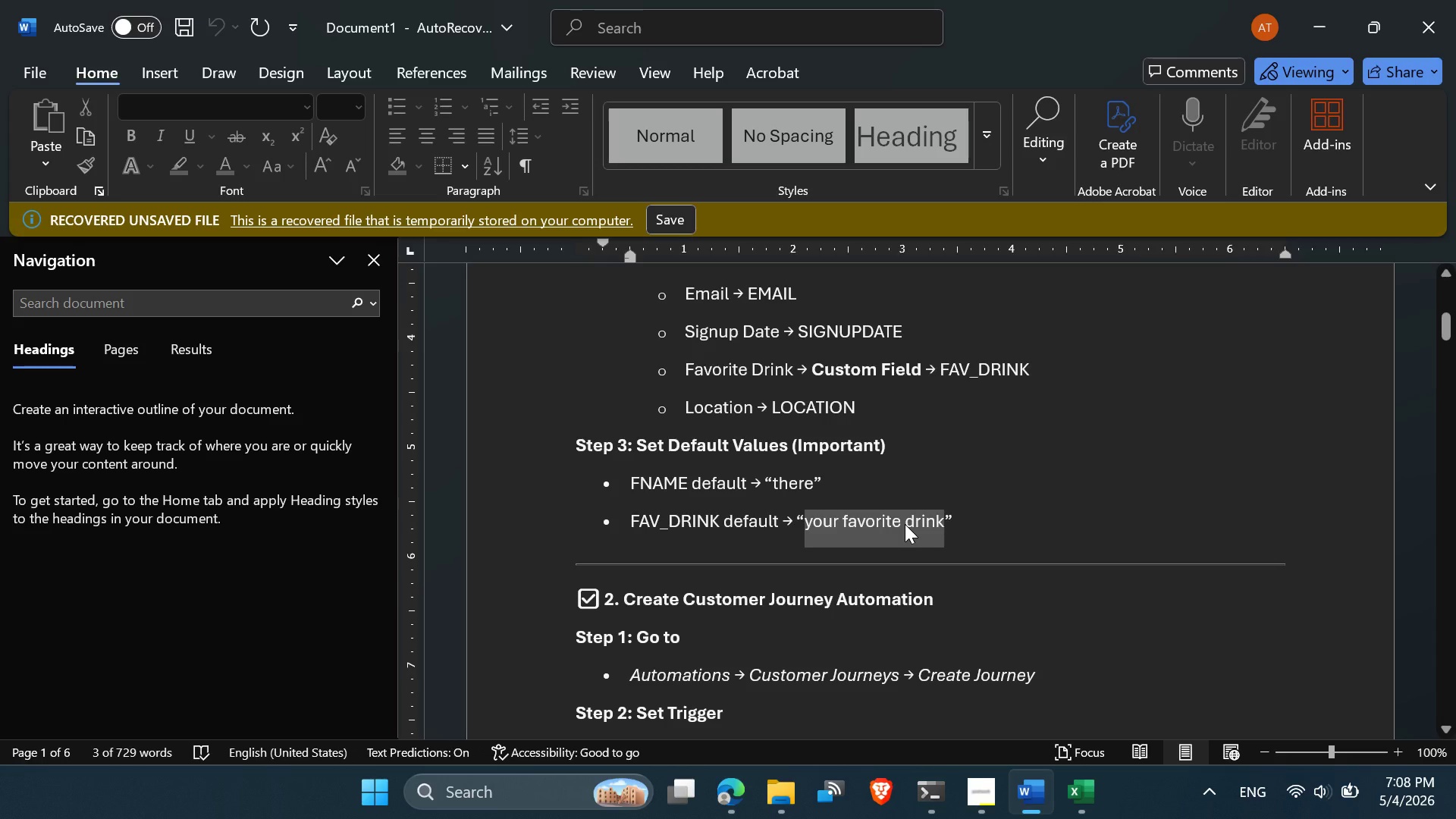 
right_click([905, 524])
 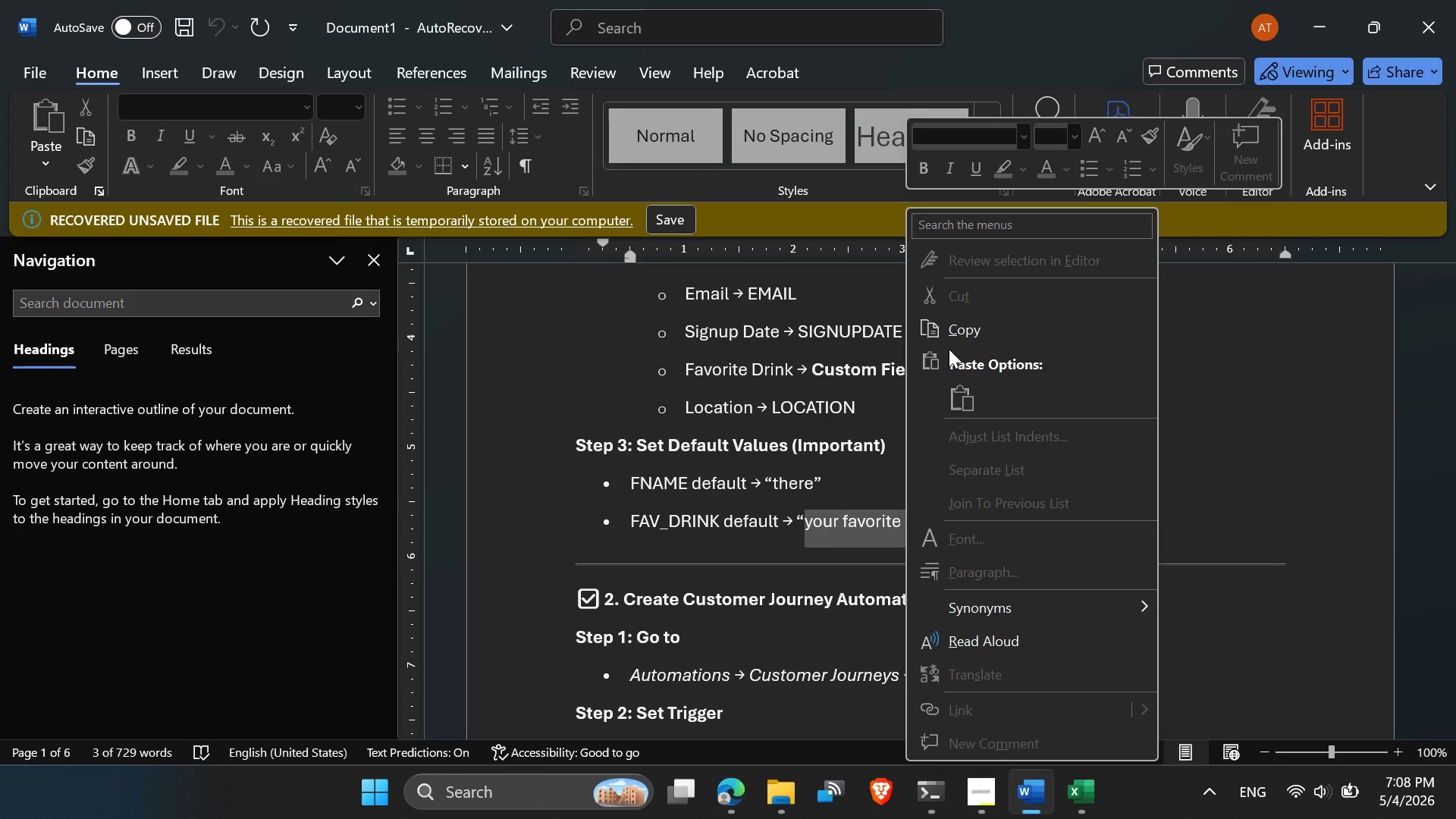 
left_click([952, 331])
 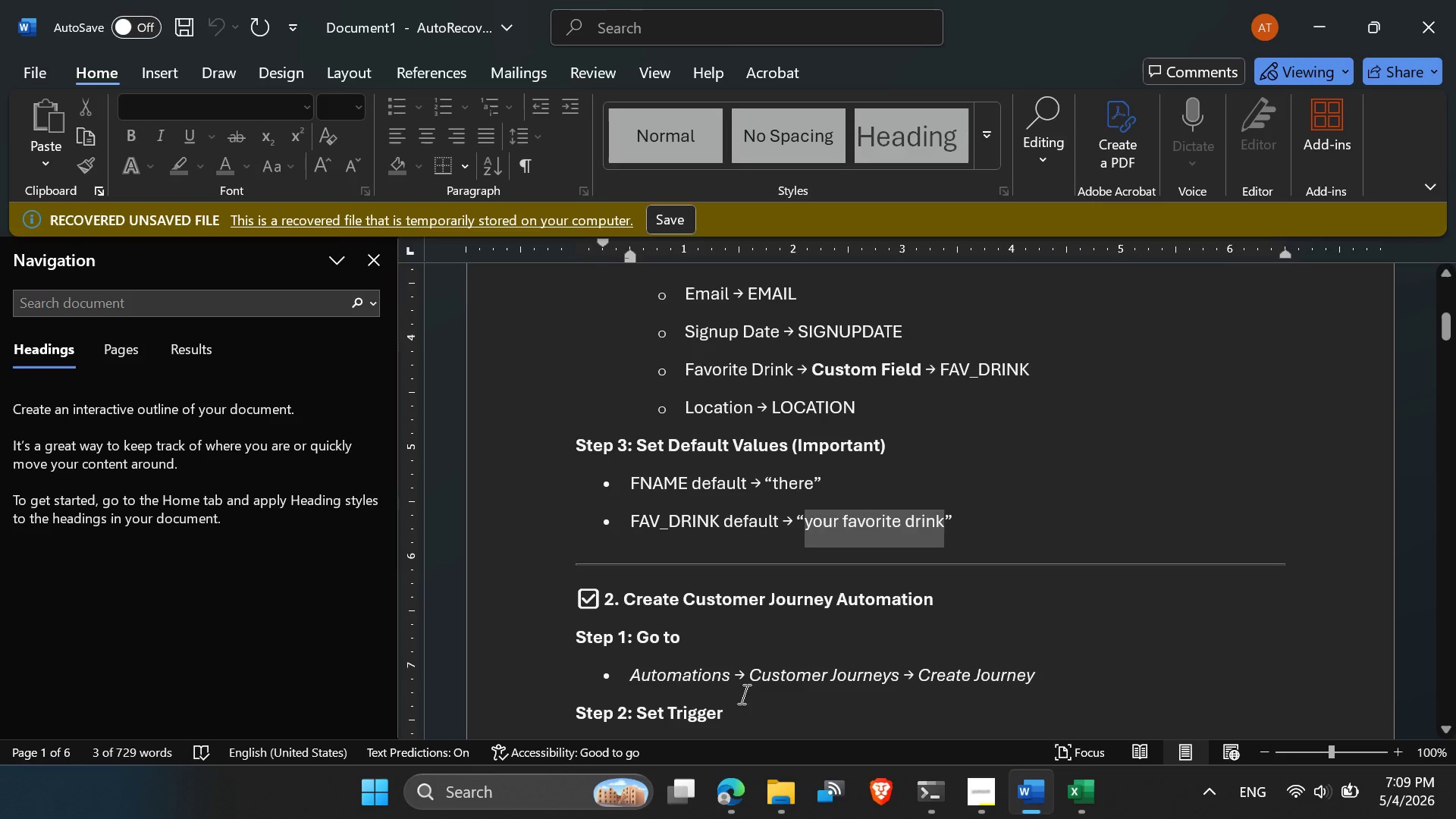 
wait(7.38)
 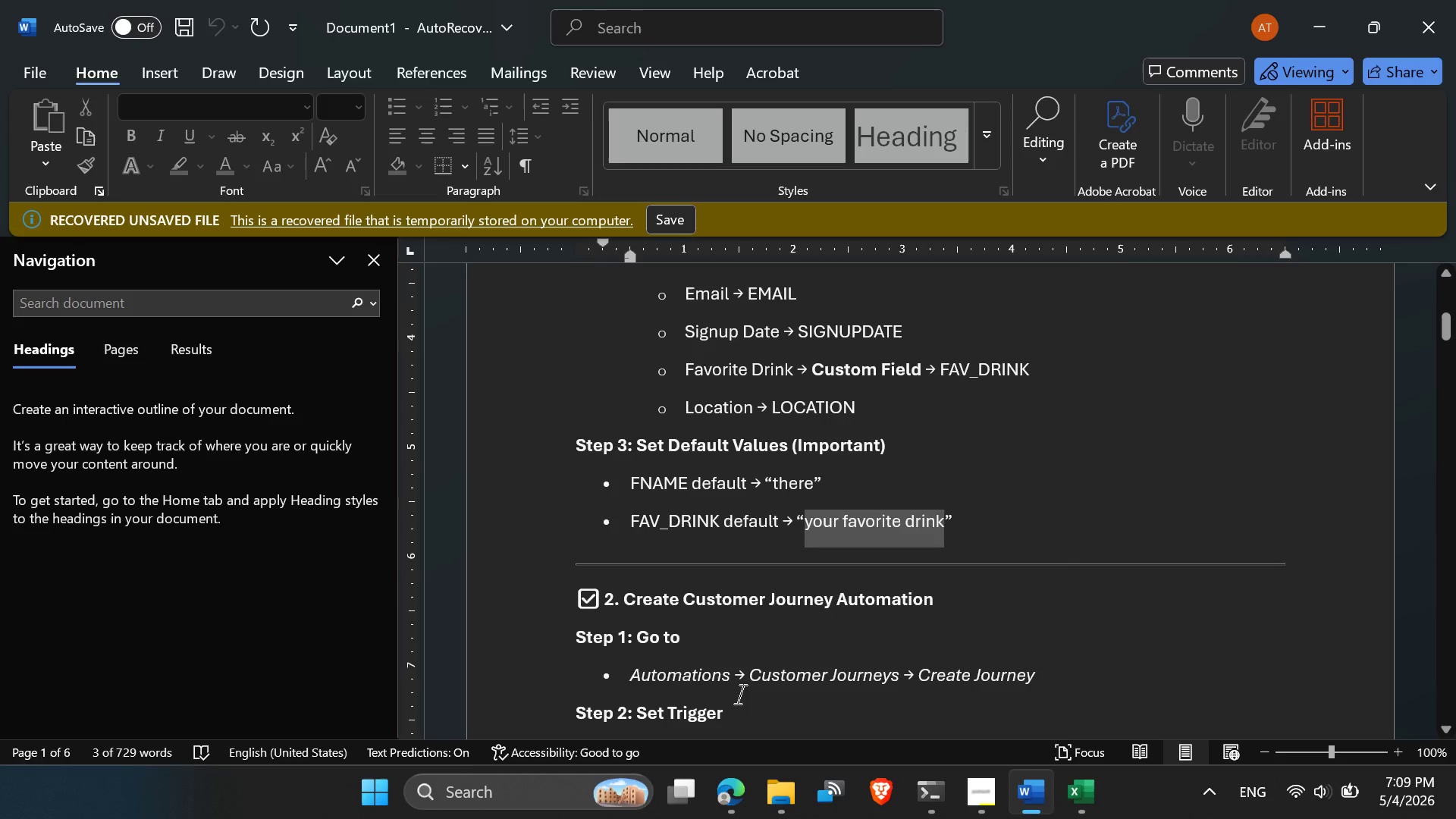 
left_click([731, 805])
 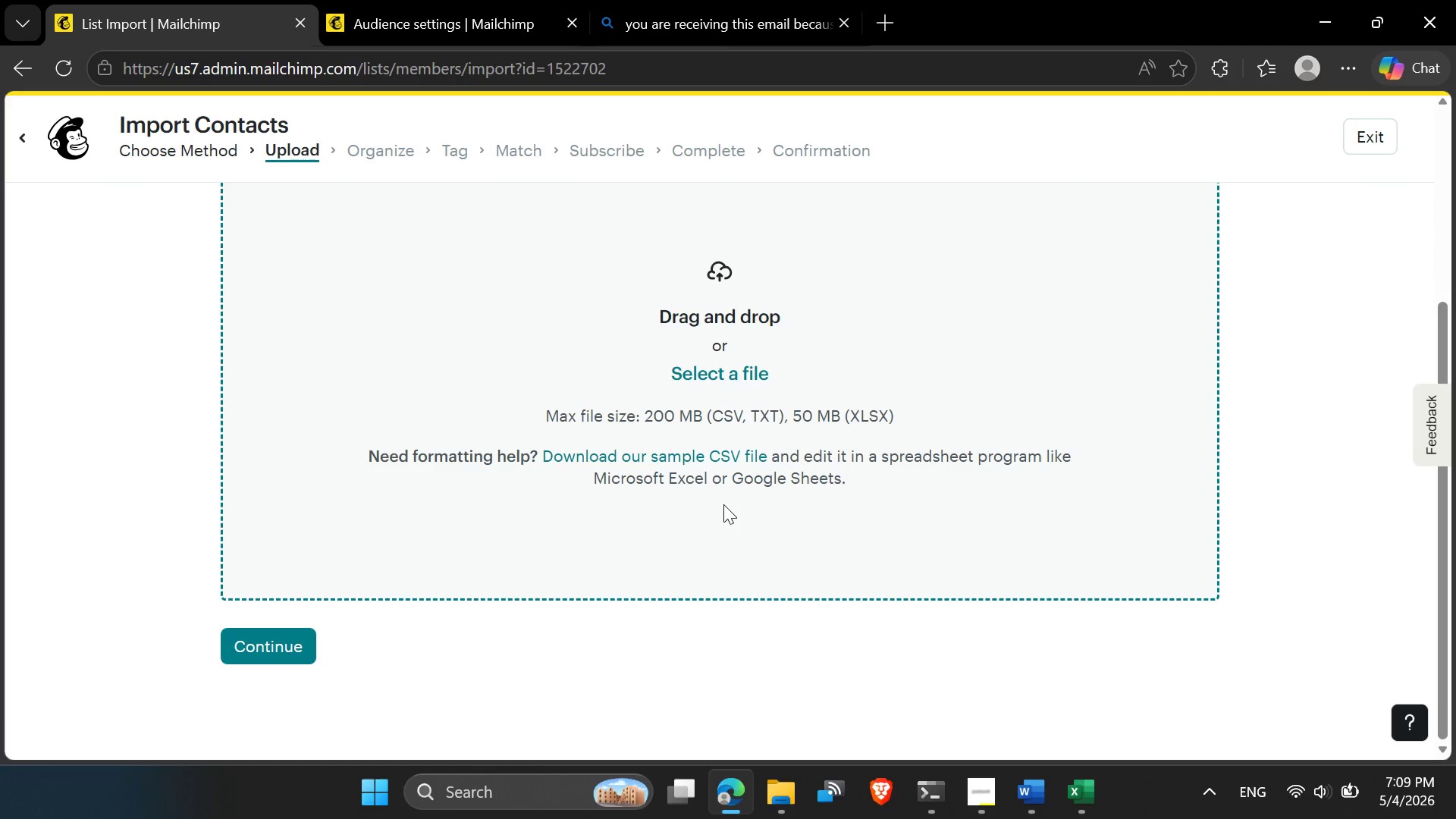 
scroll: coordinate [711, 484], scroll_direction: up, amount: 3.0
 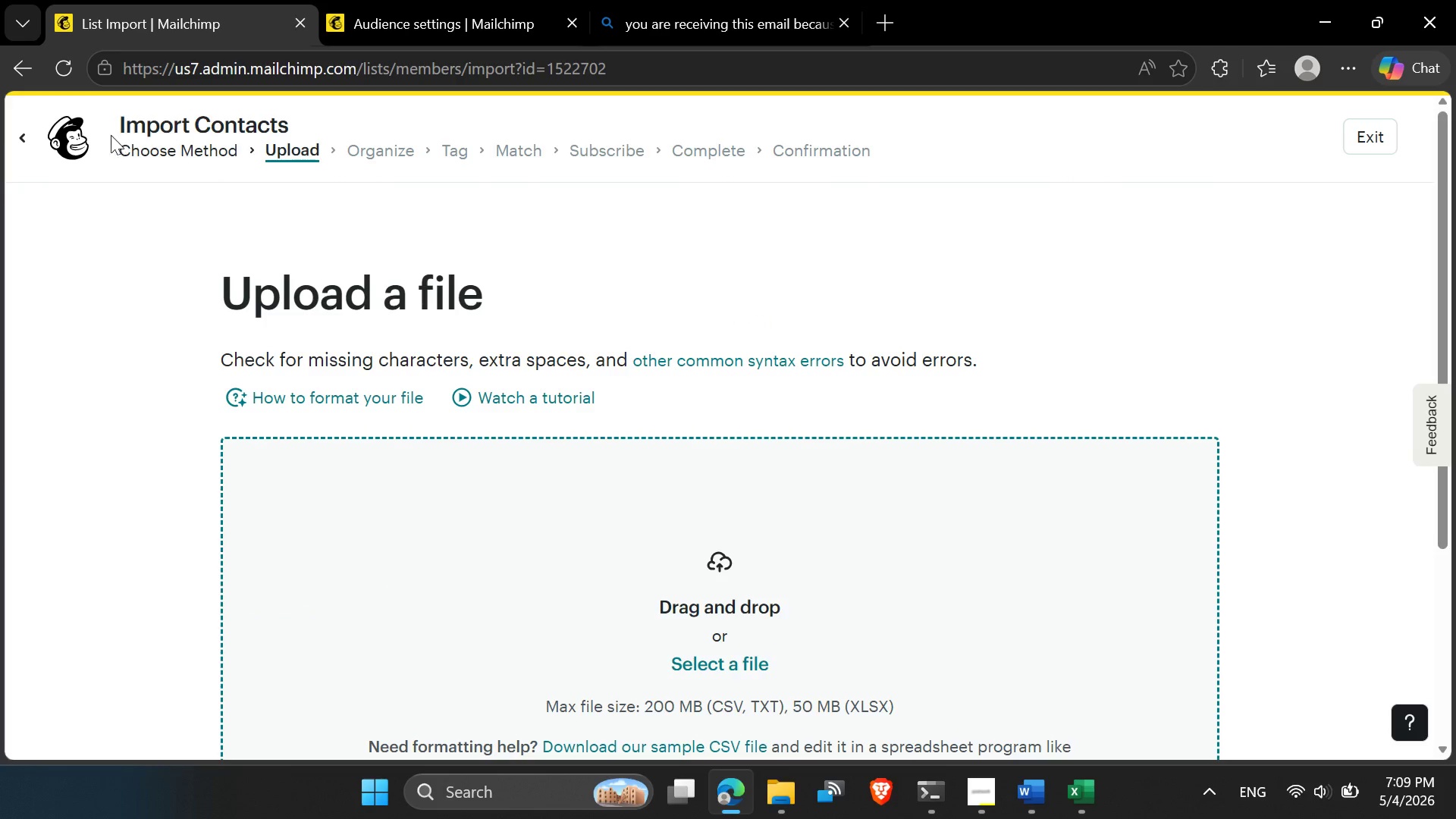 
left_click([22, 150])
 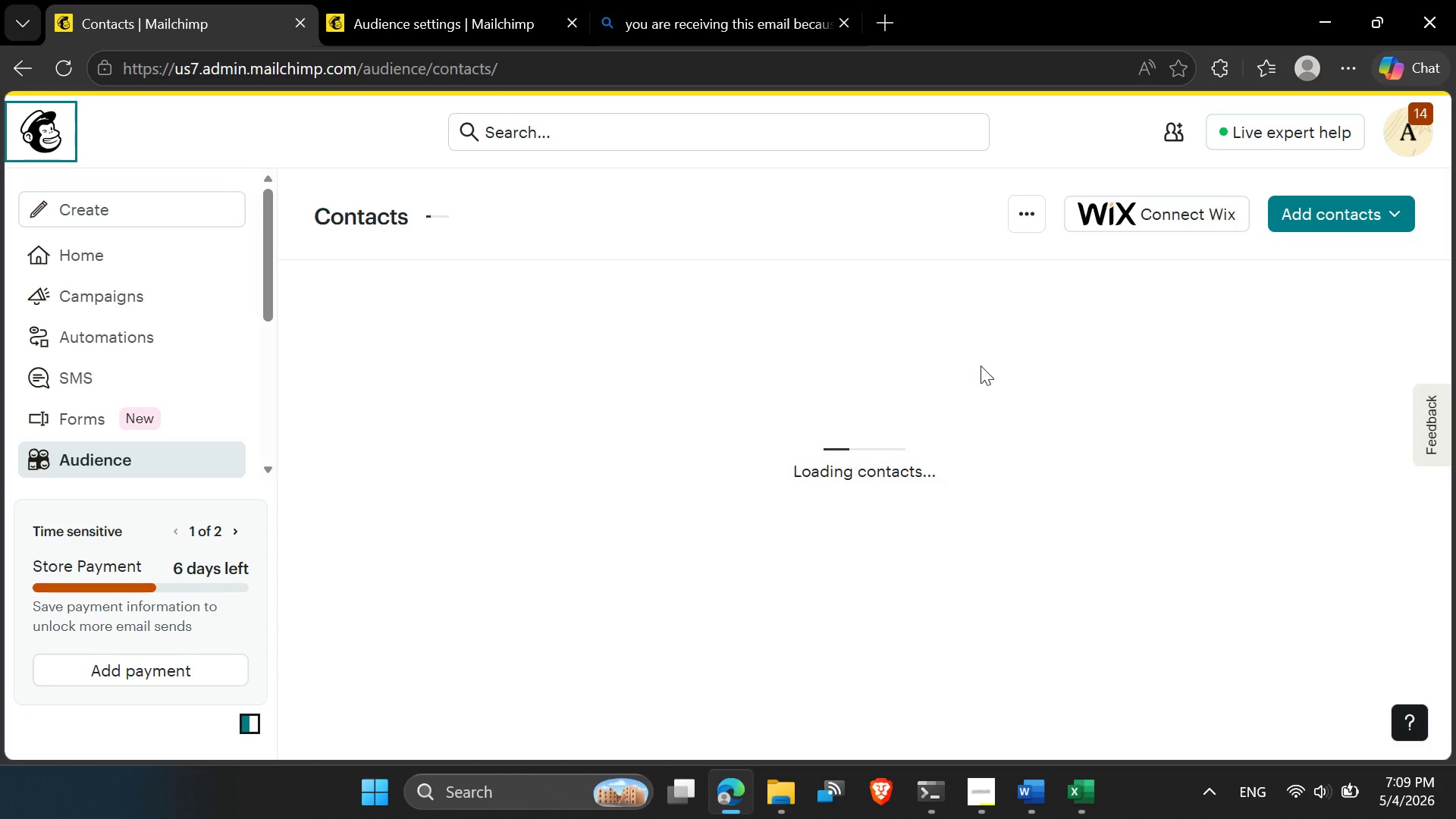 
wait(7.73)
 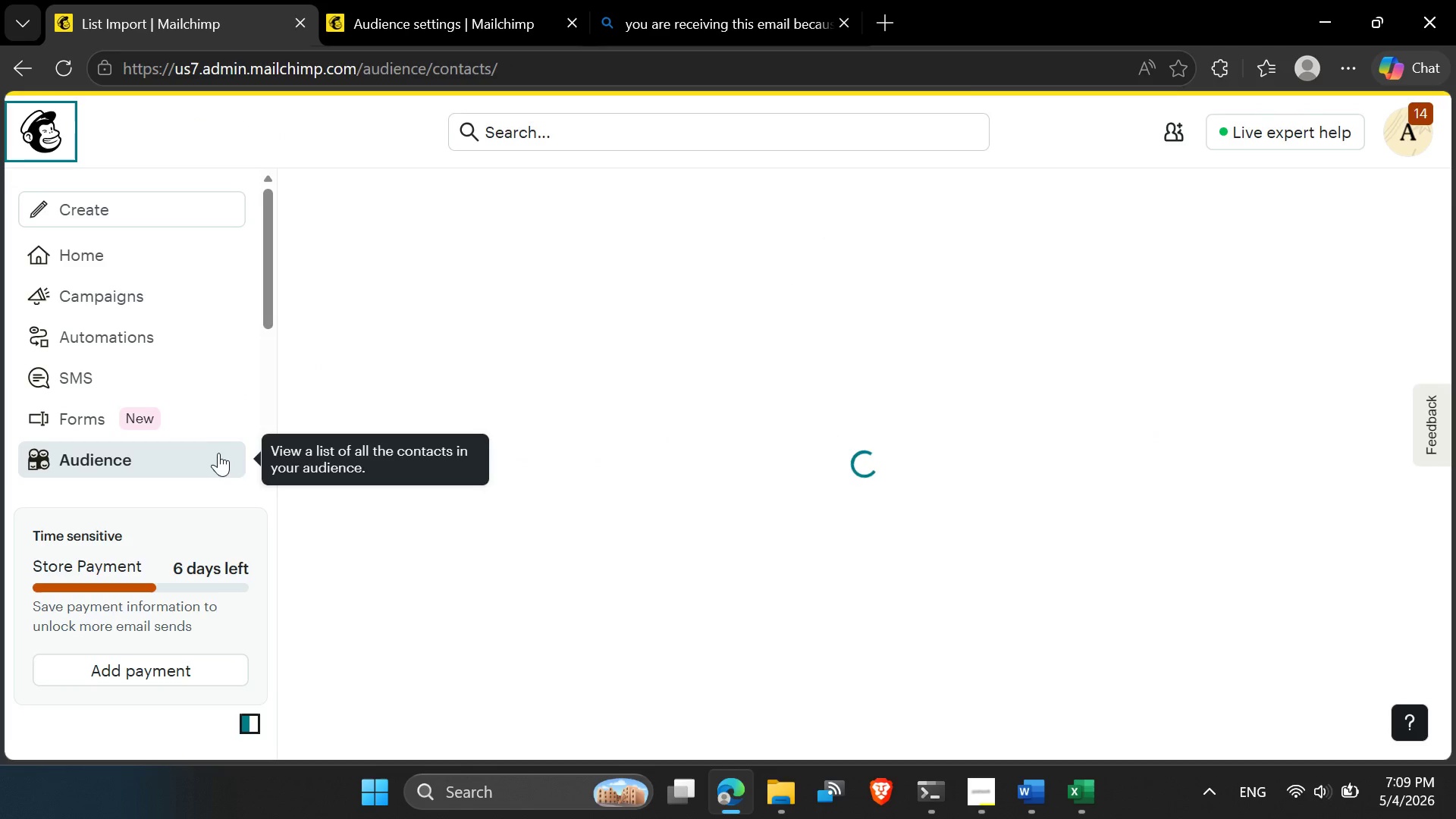 
scroll: coordinate [981, 366], scroll_direction: up, amount: 1.0
 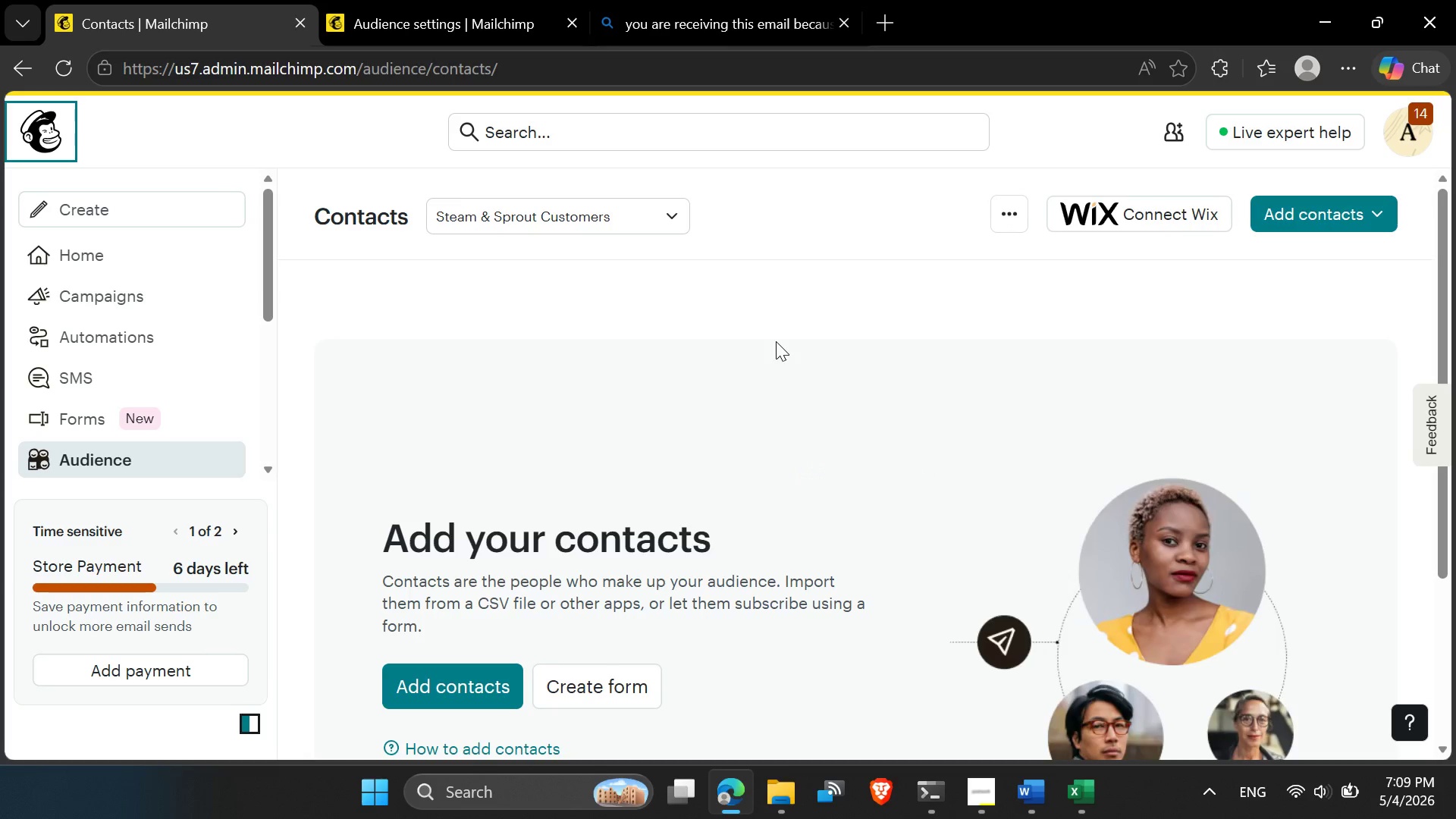 
left_click([1010, 212])
 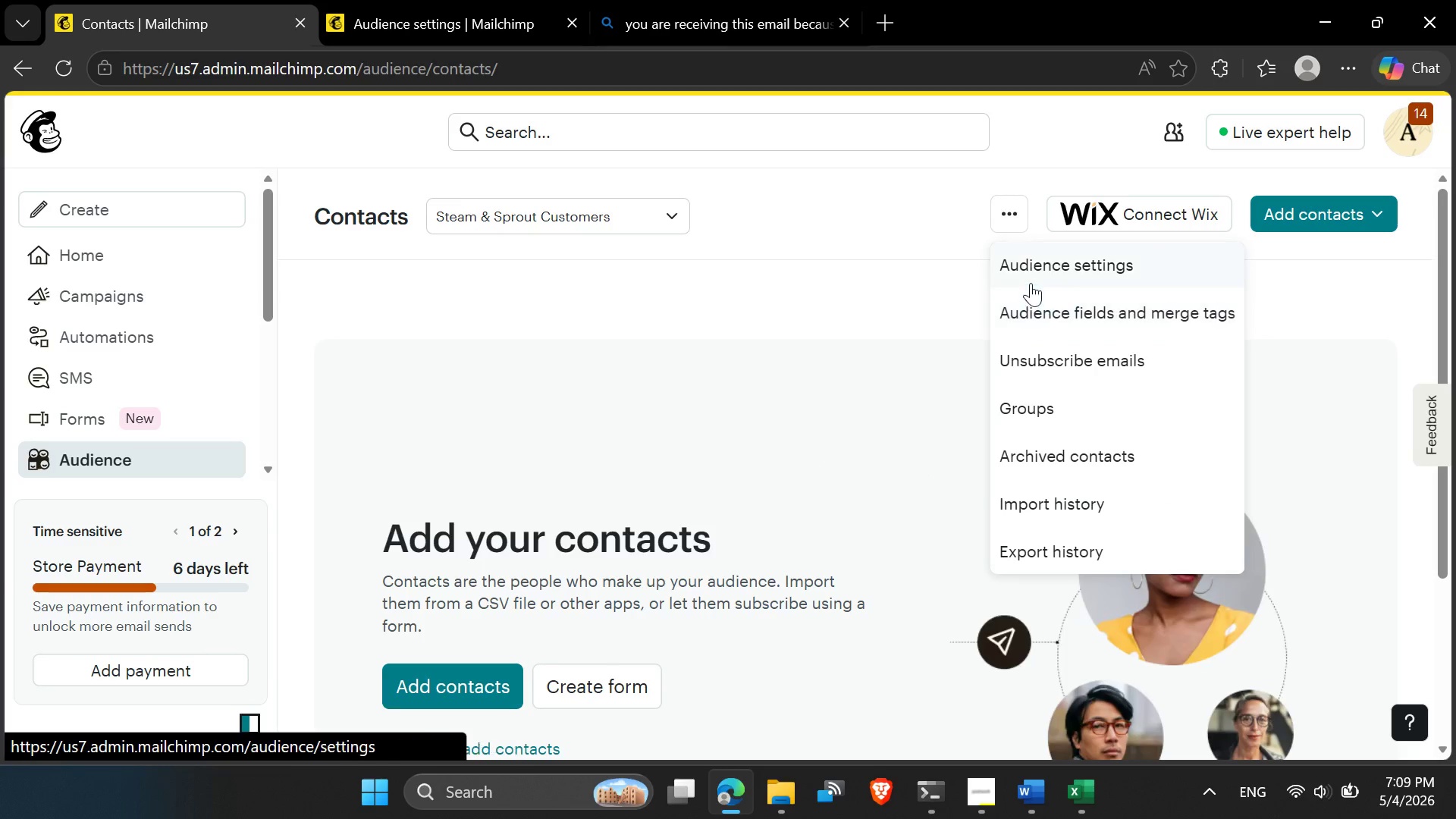 
left_click([1031, 306])
 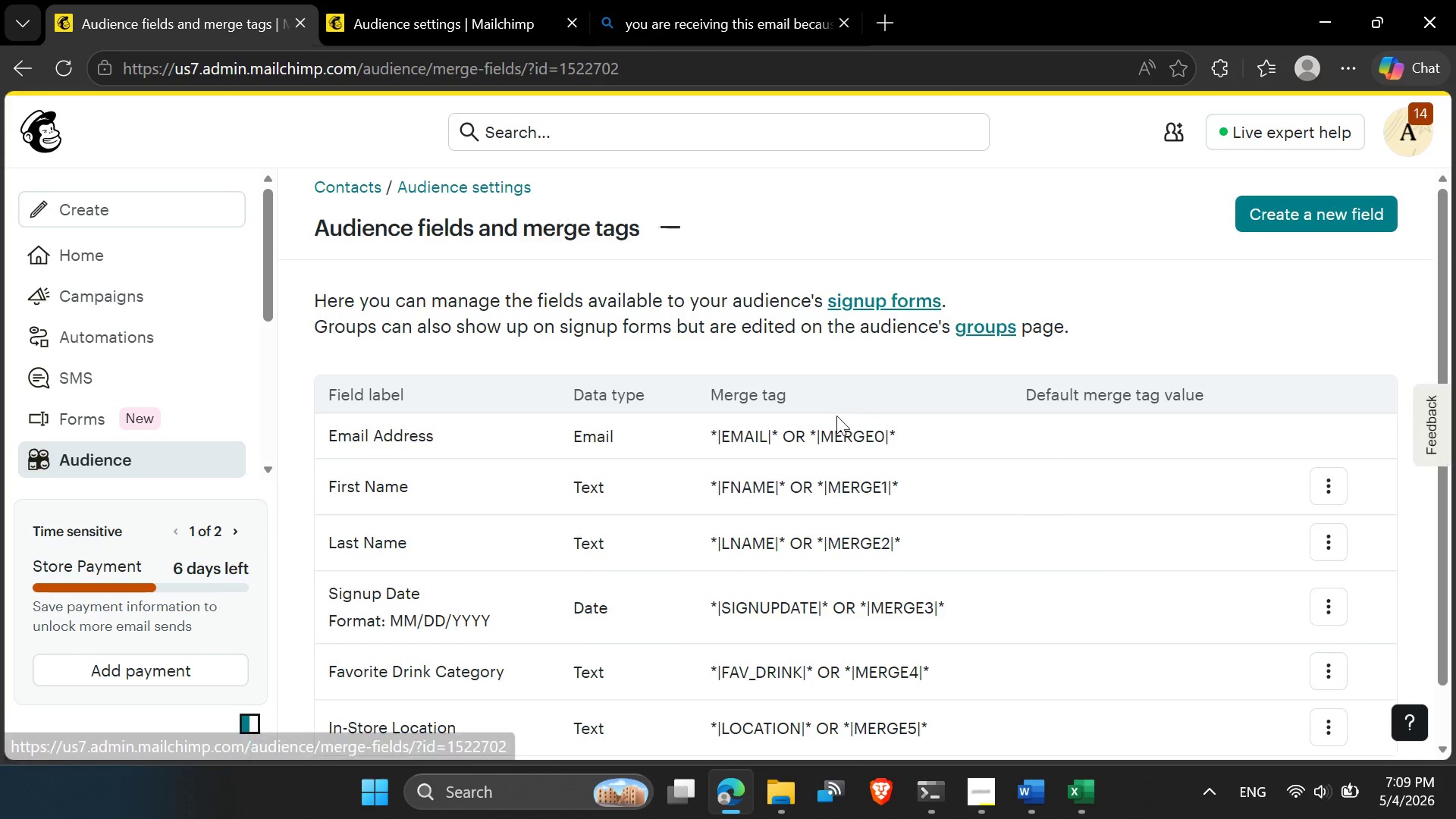 
scroll: coordinate [814, 453], scroll_direction: down, amount: 3.0
 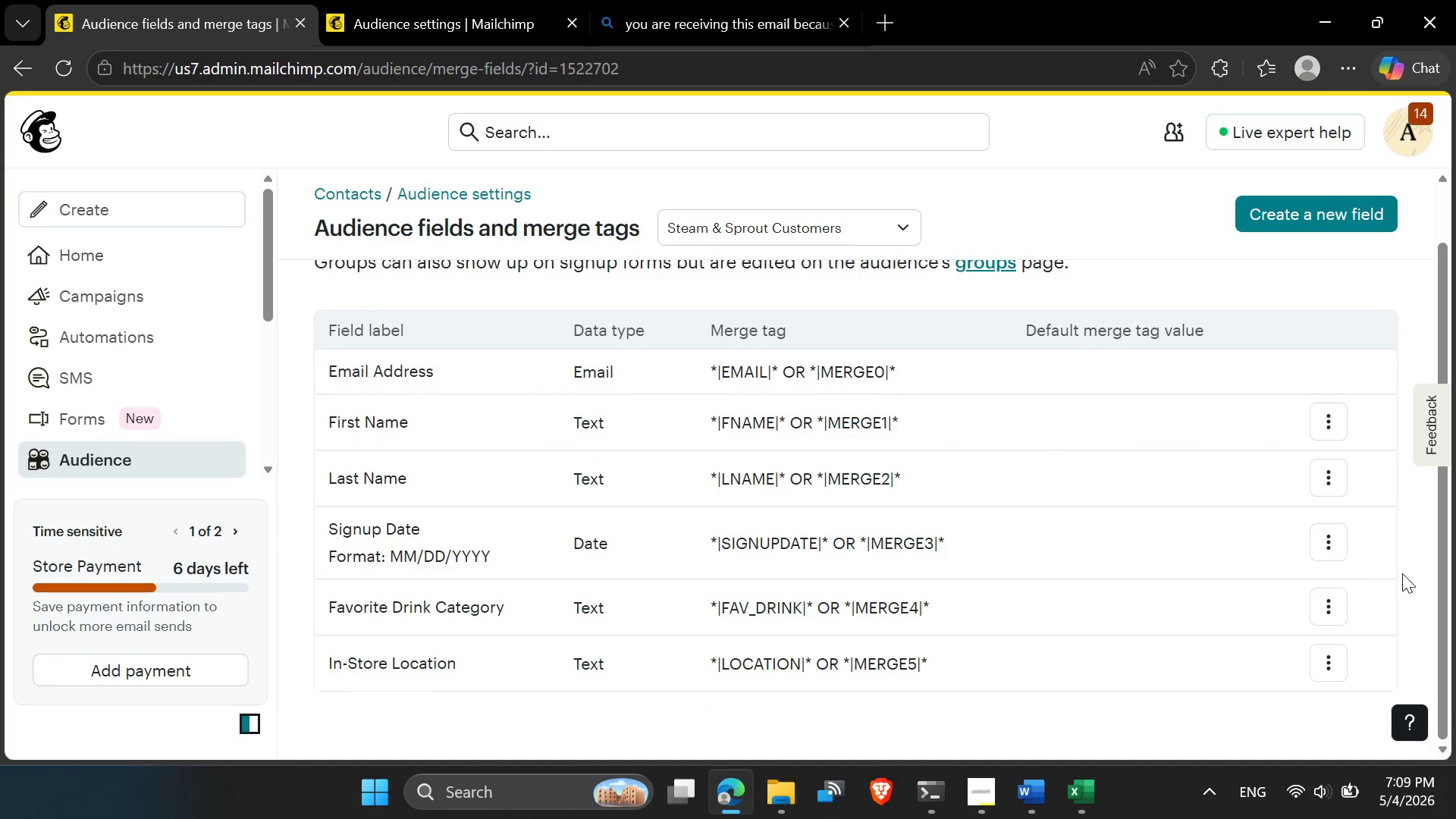 
left_click([1339, 610])
 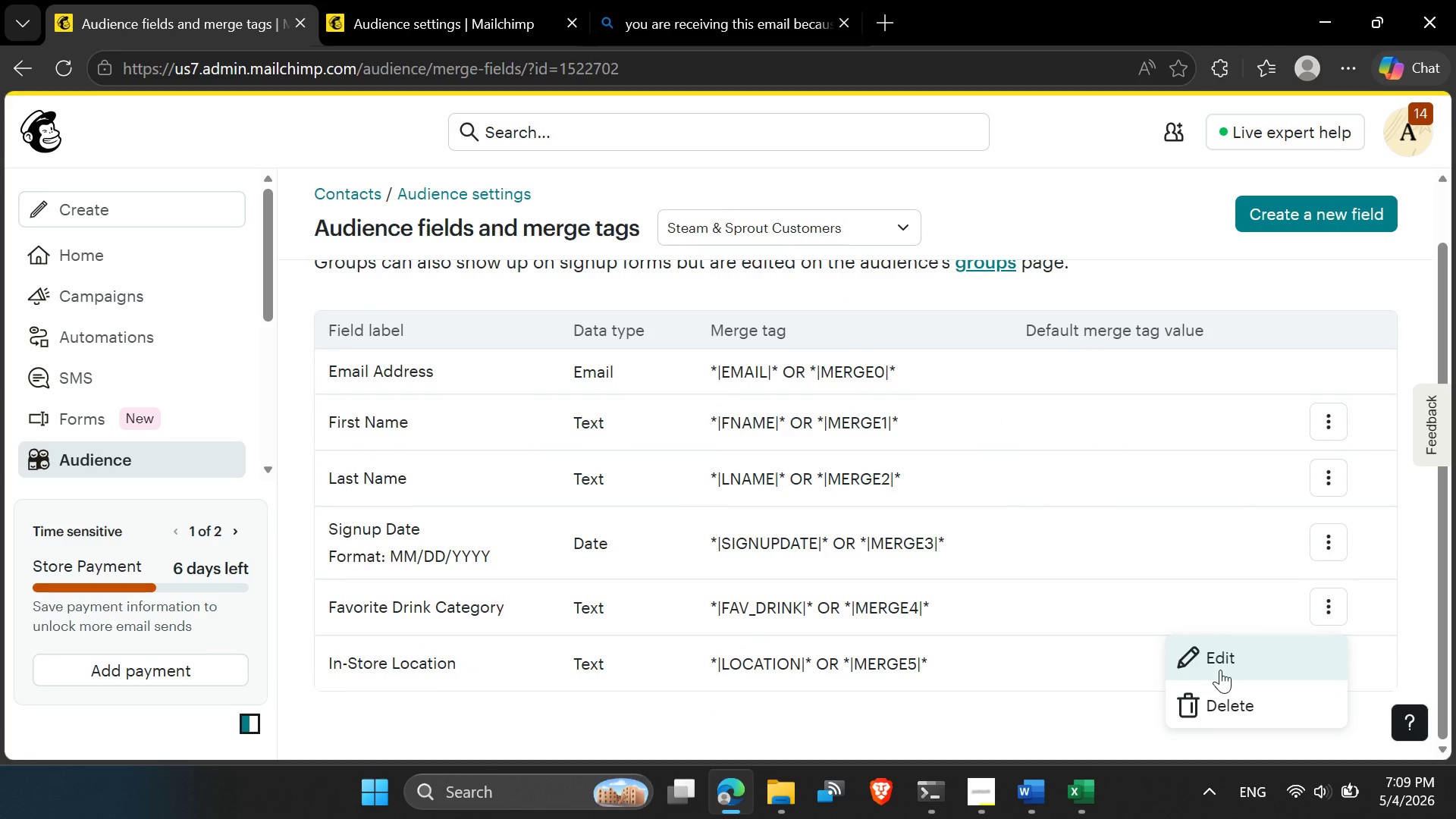 
left_click([1219, 662])
 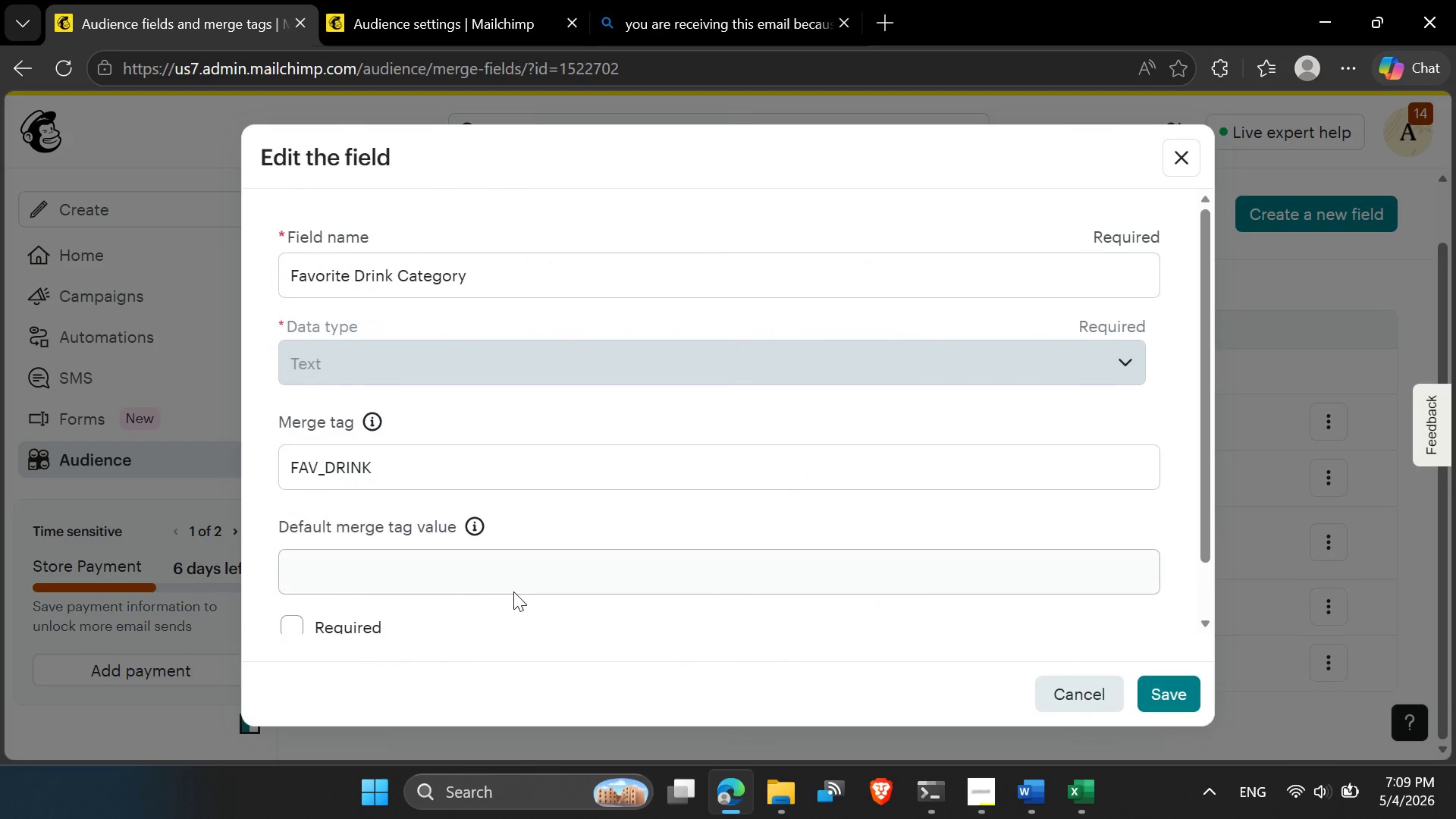 
left_click([513, 574])
 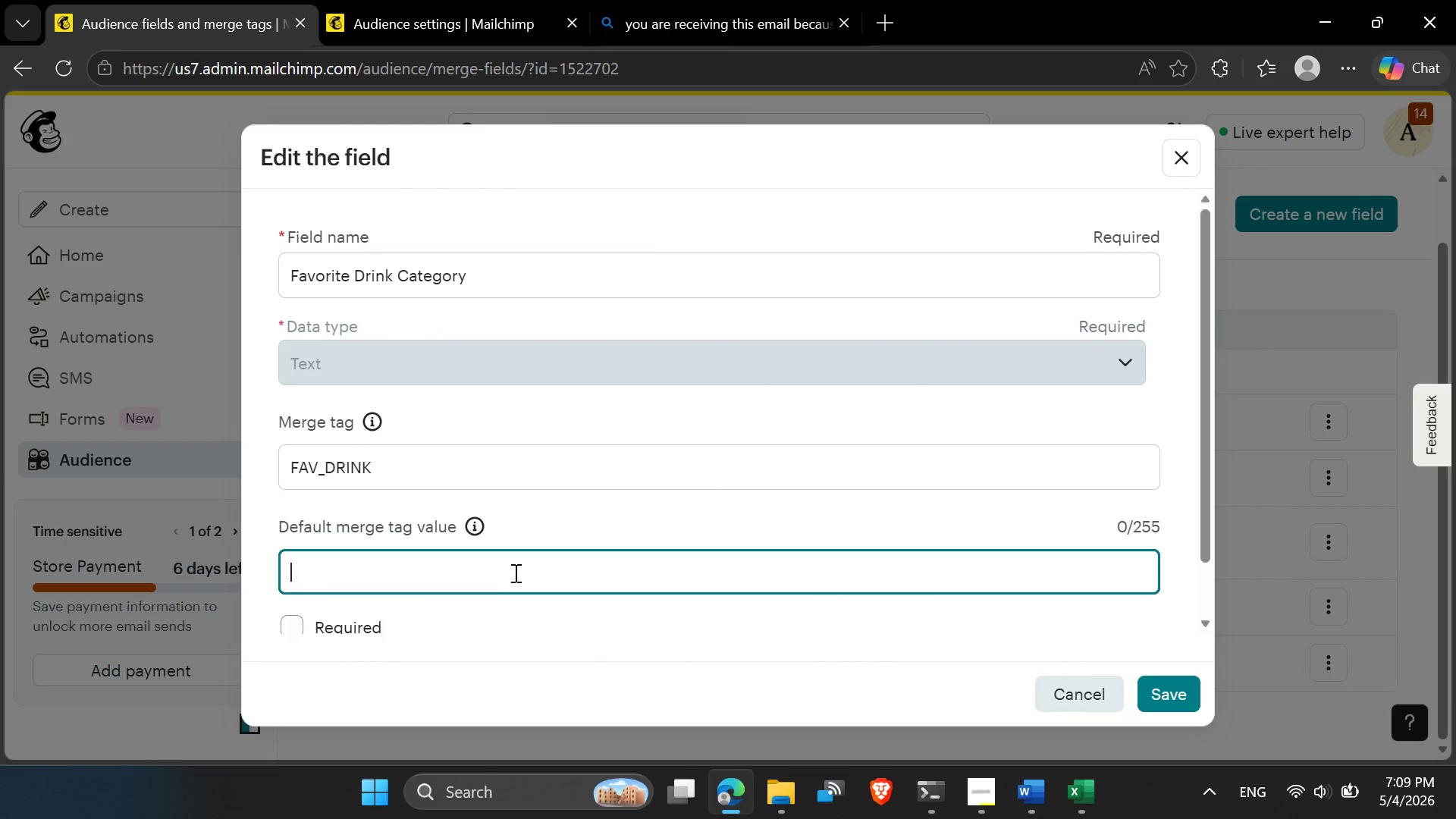 
key(Control+V)
 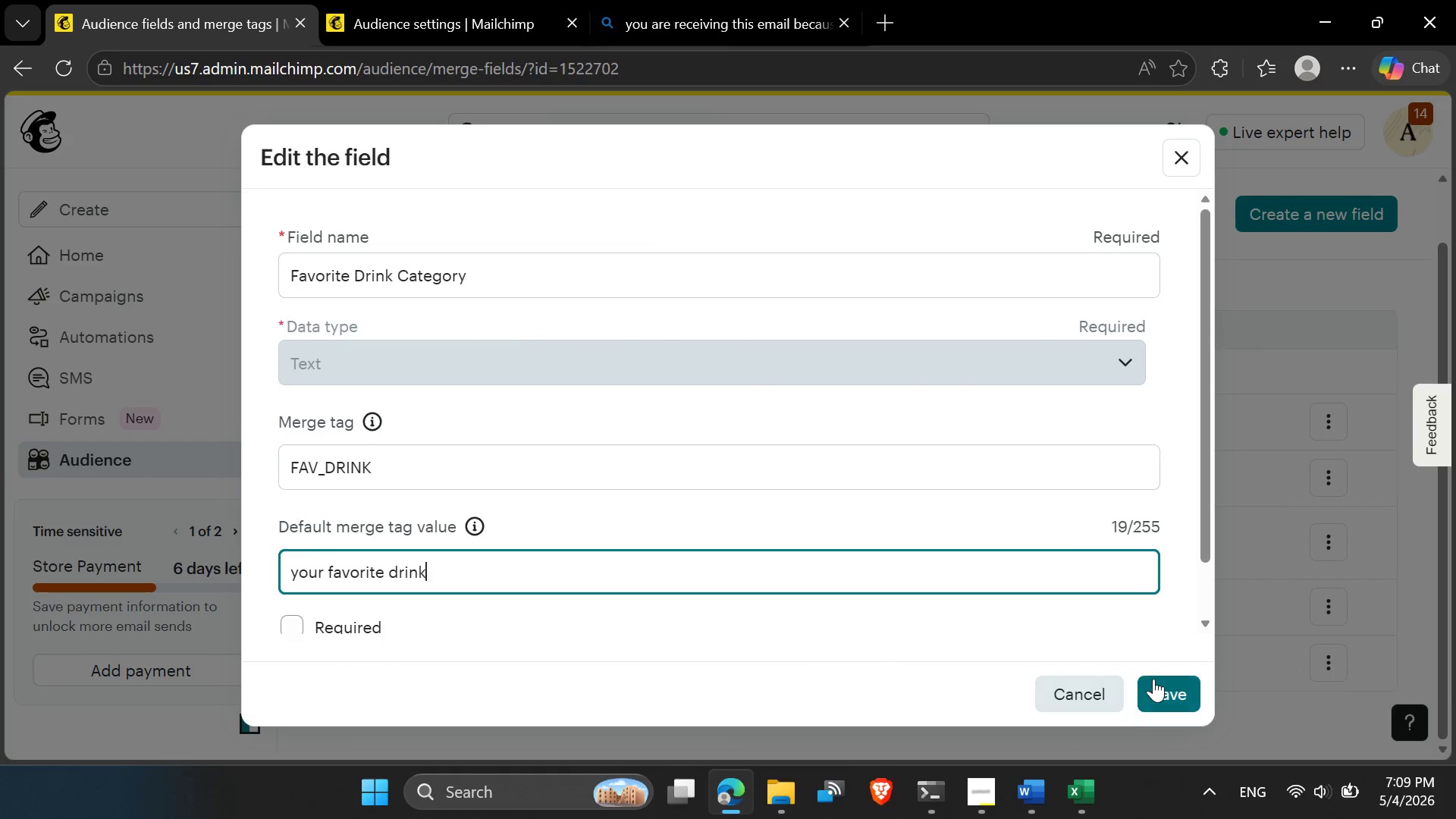 
left_click([1165, 676])
 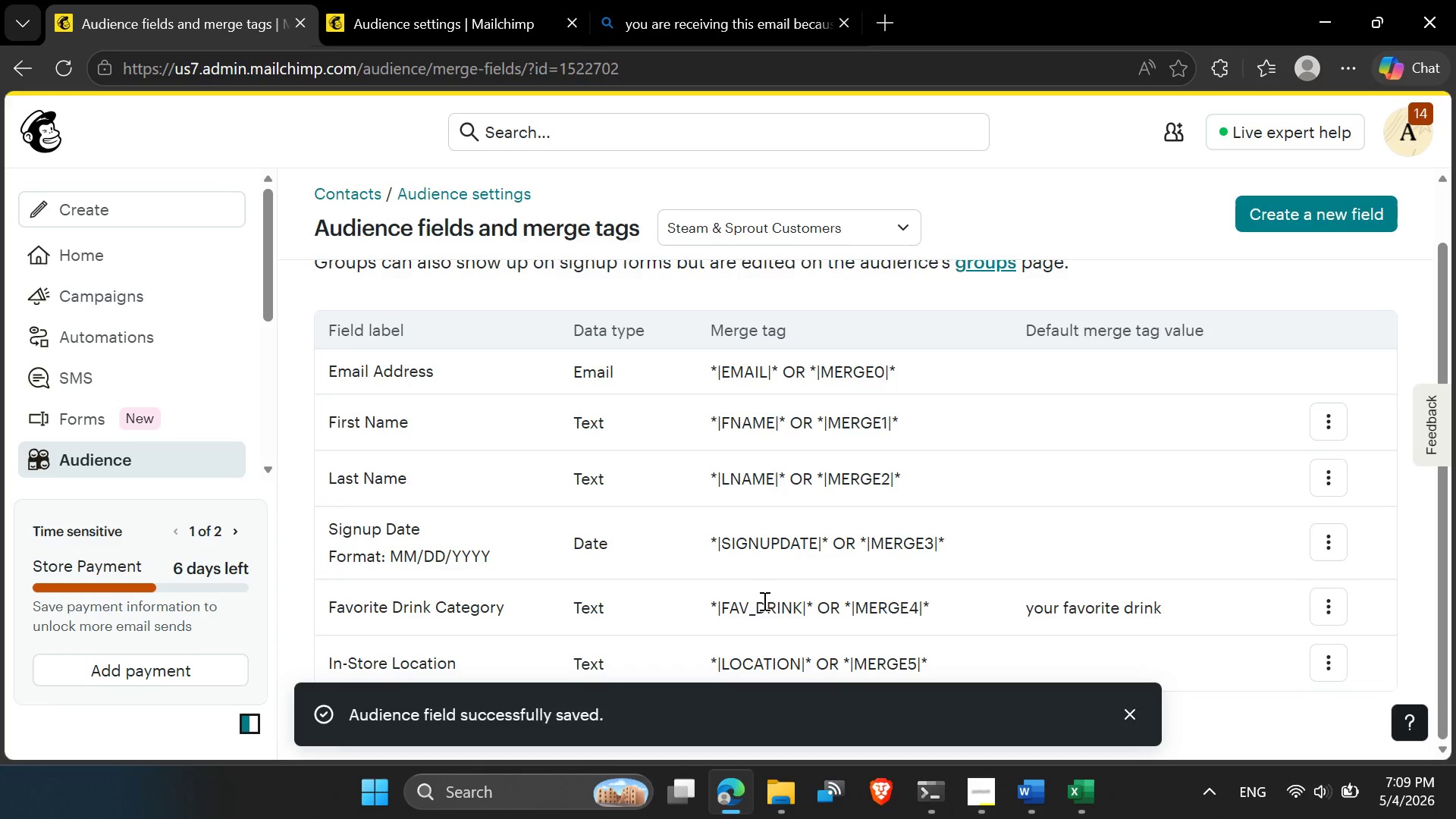 
scroll: coordinate [701, 596], scroll_direction: down, amount: 1.0
 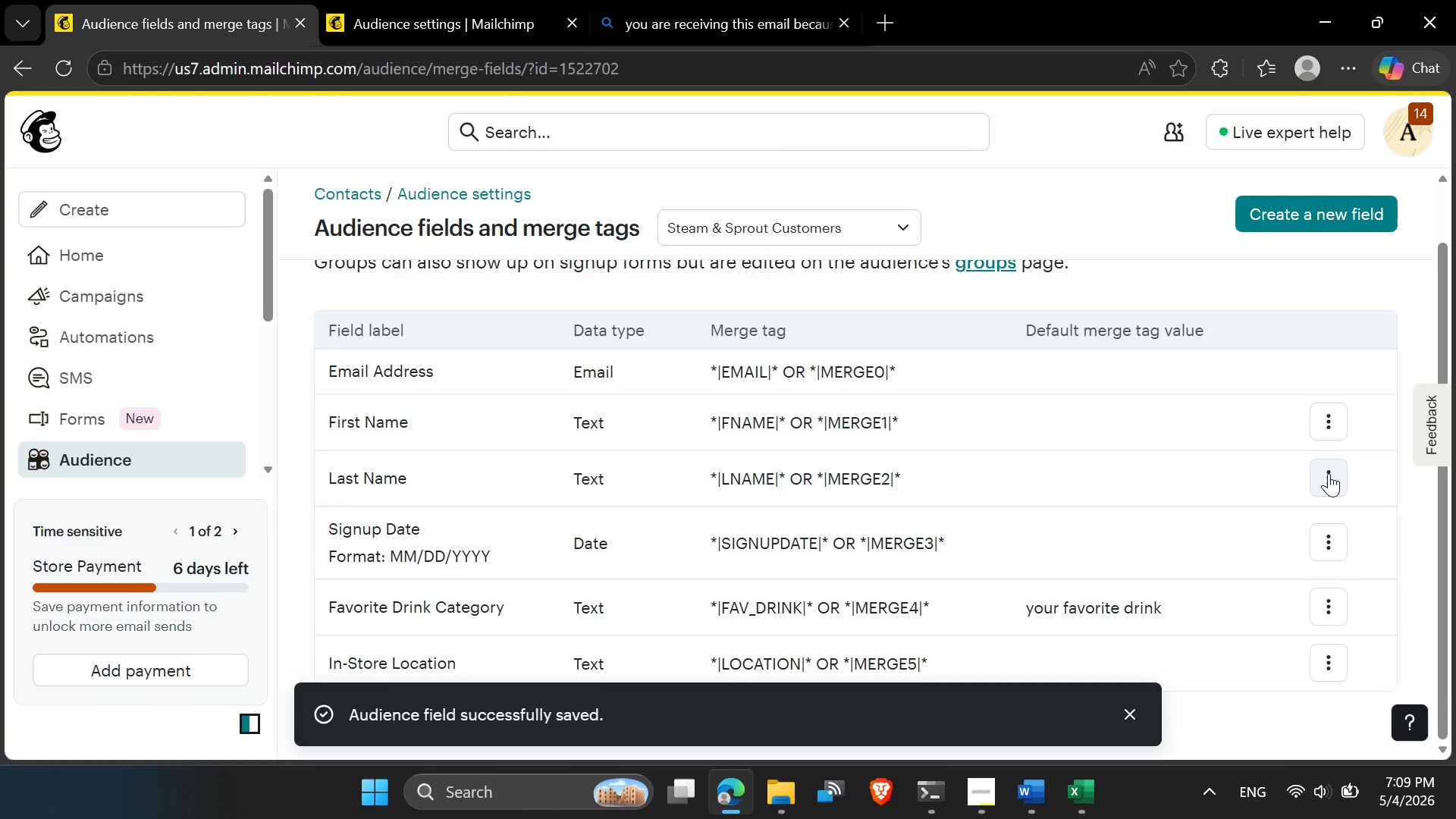 
left_click([1327, 426])
 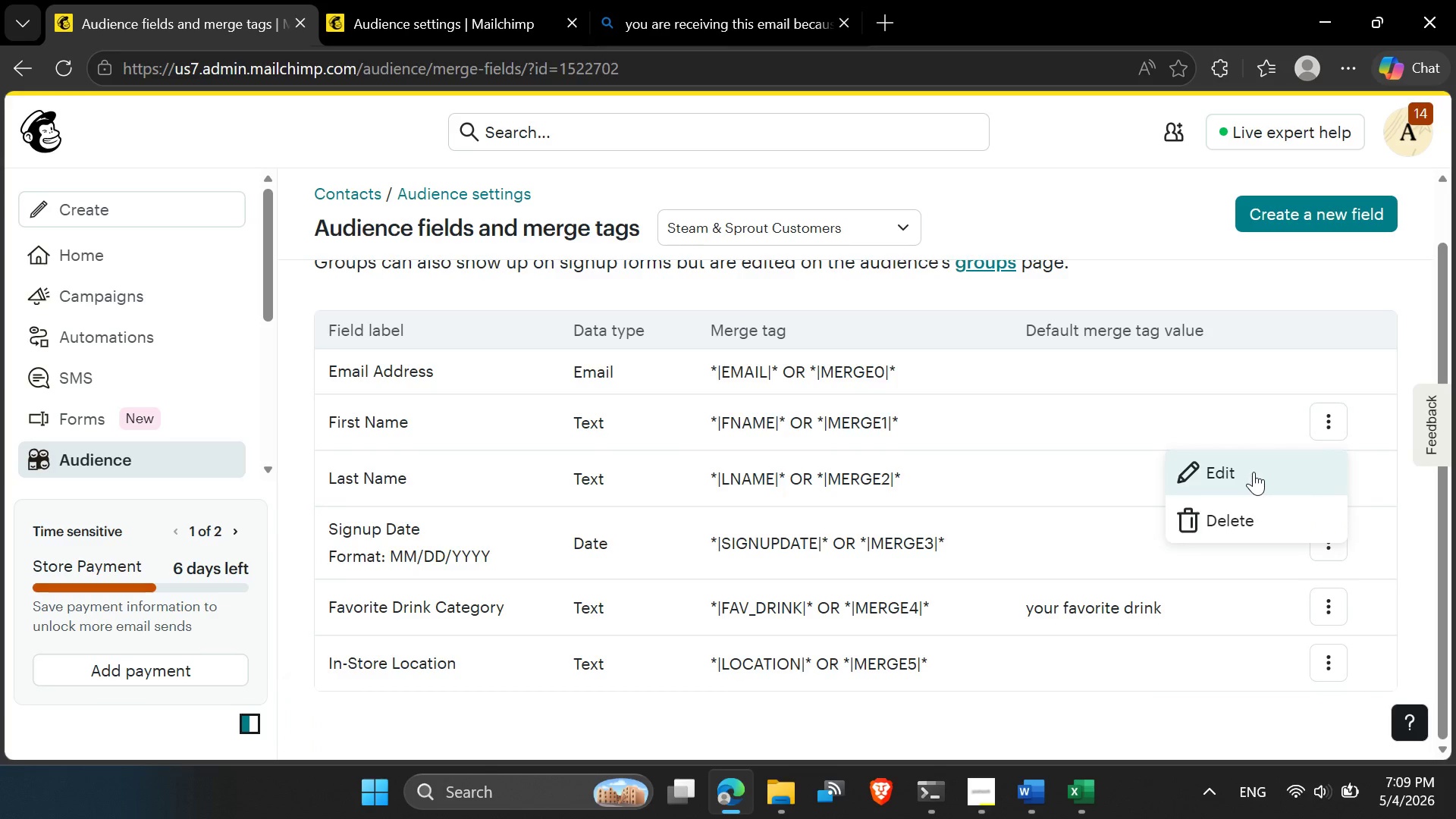 
left_click([1254, 472])
 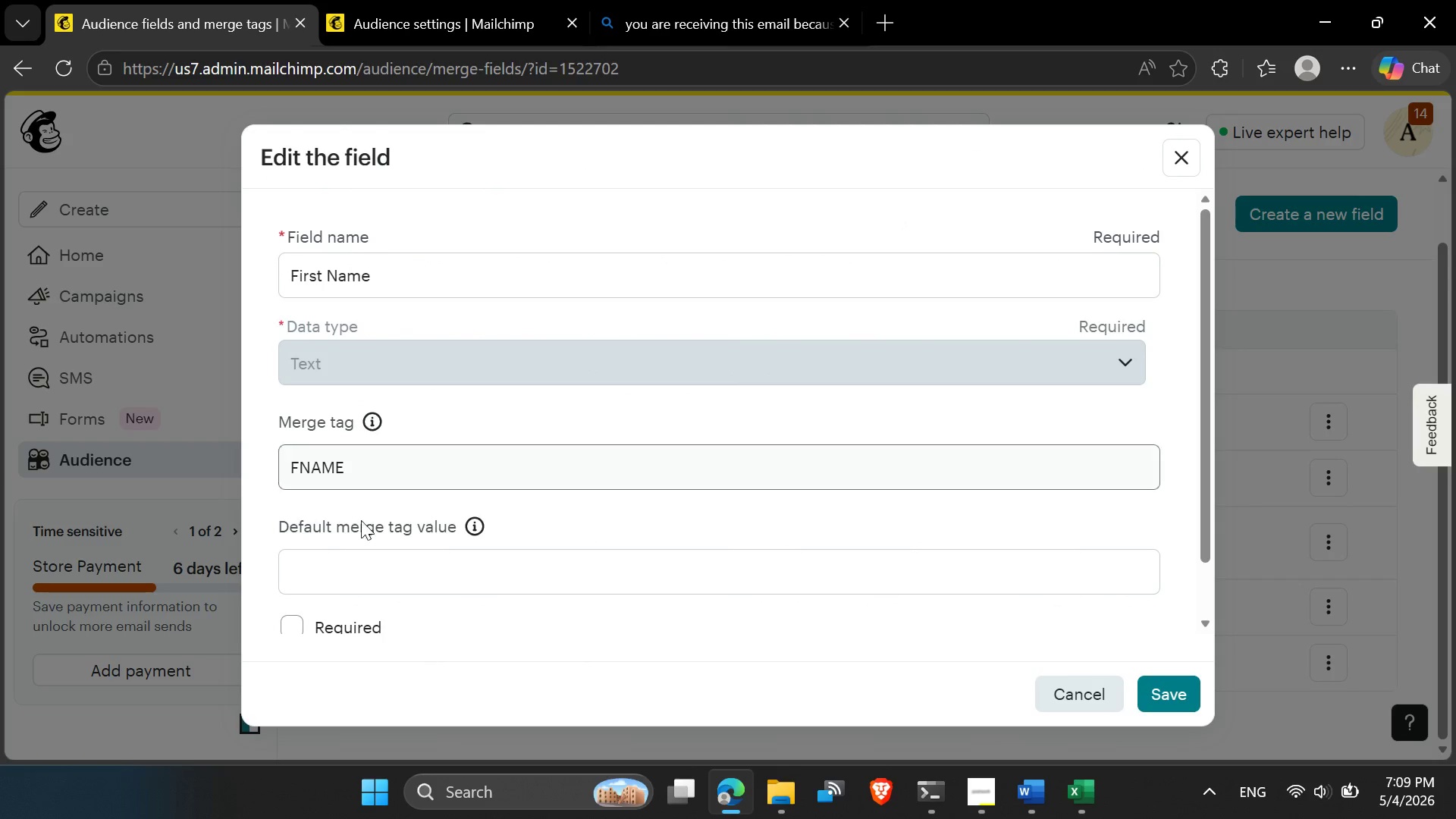 
left_click([340, 564])
 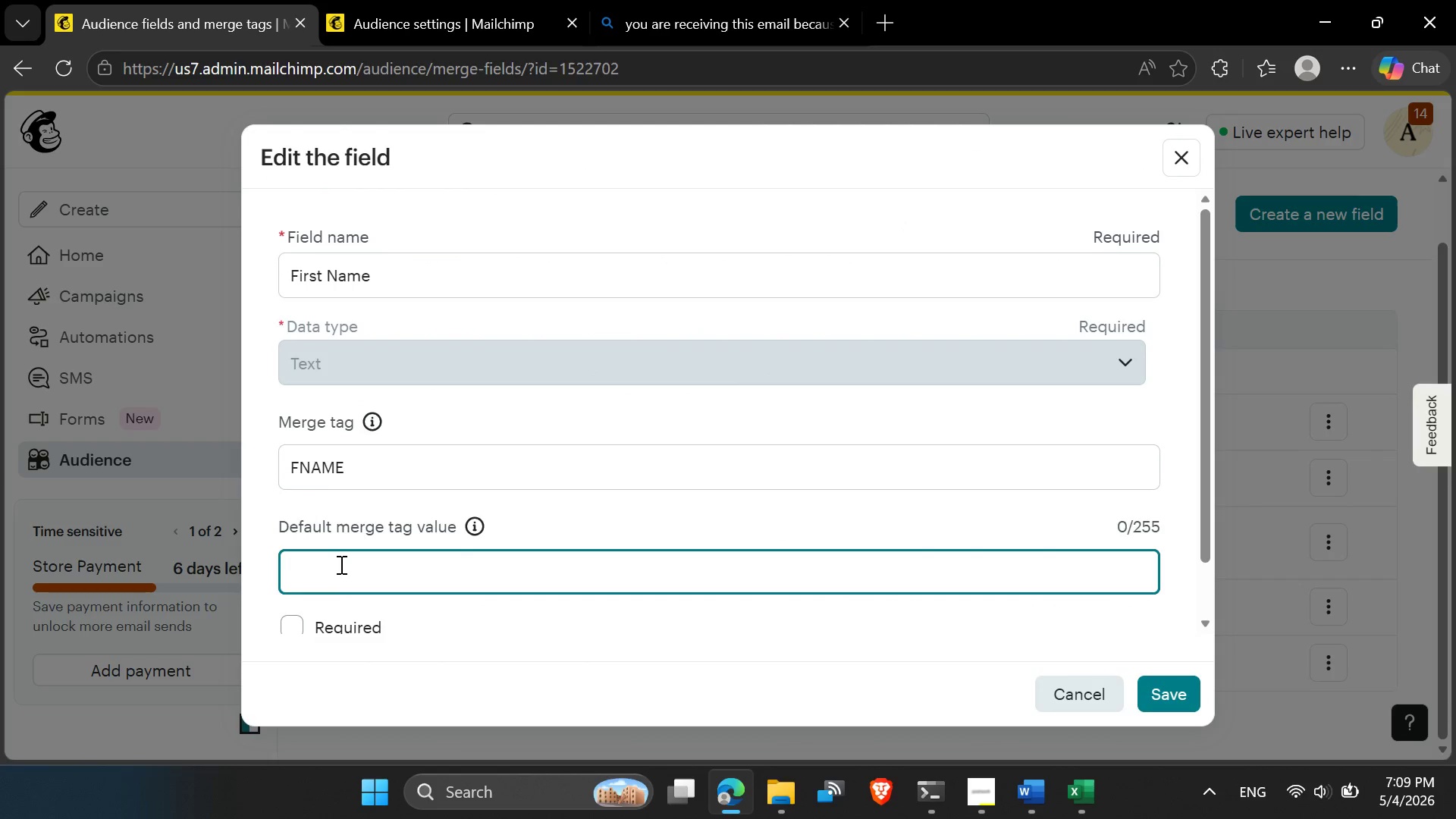 
type(there)
 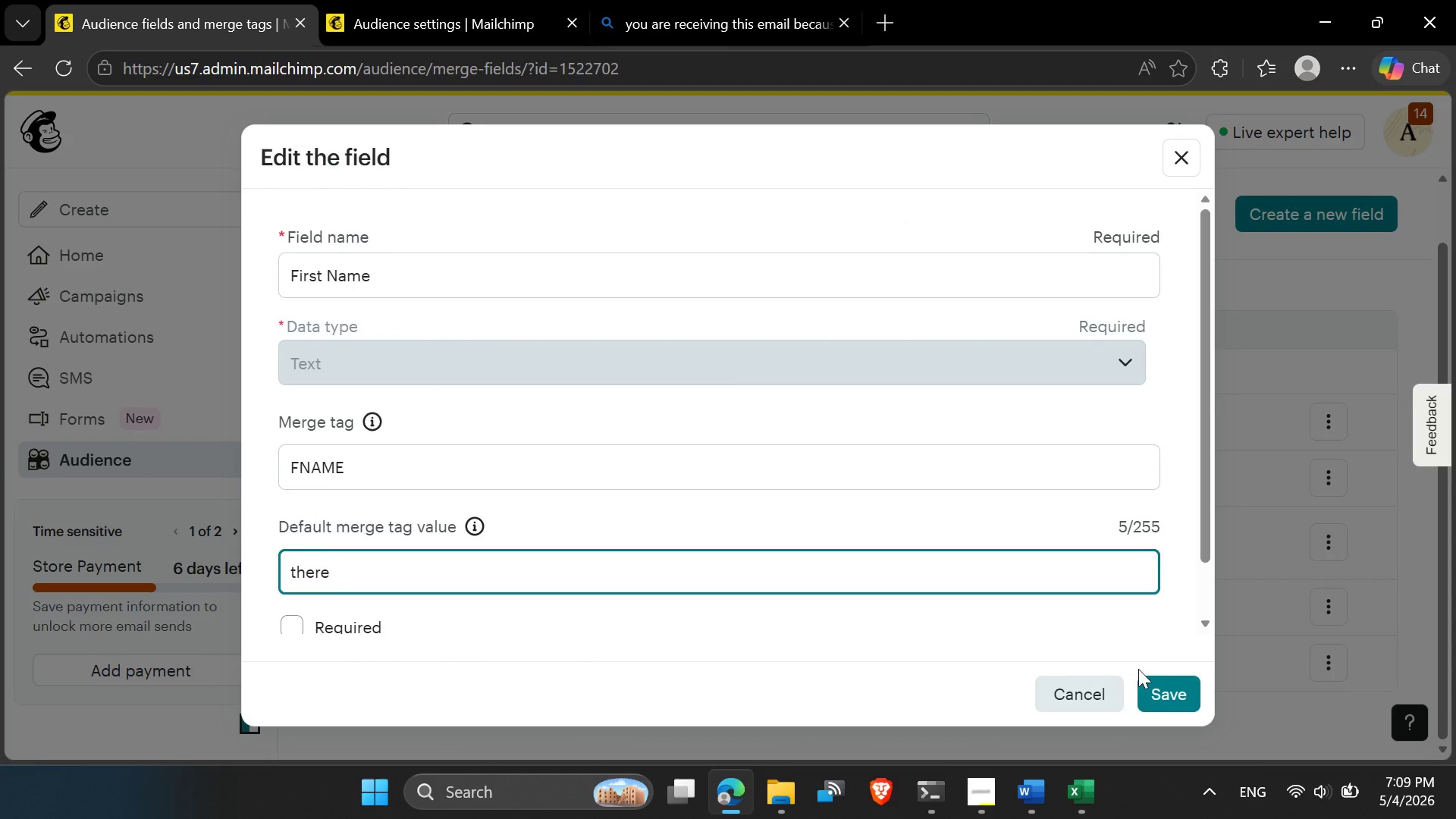 
left_click([1153, 694])
 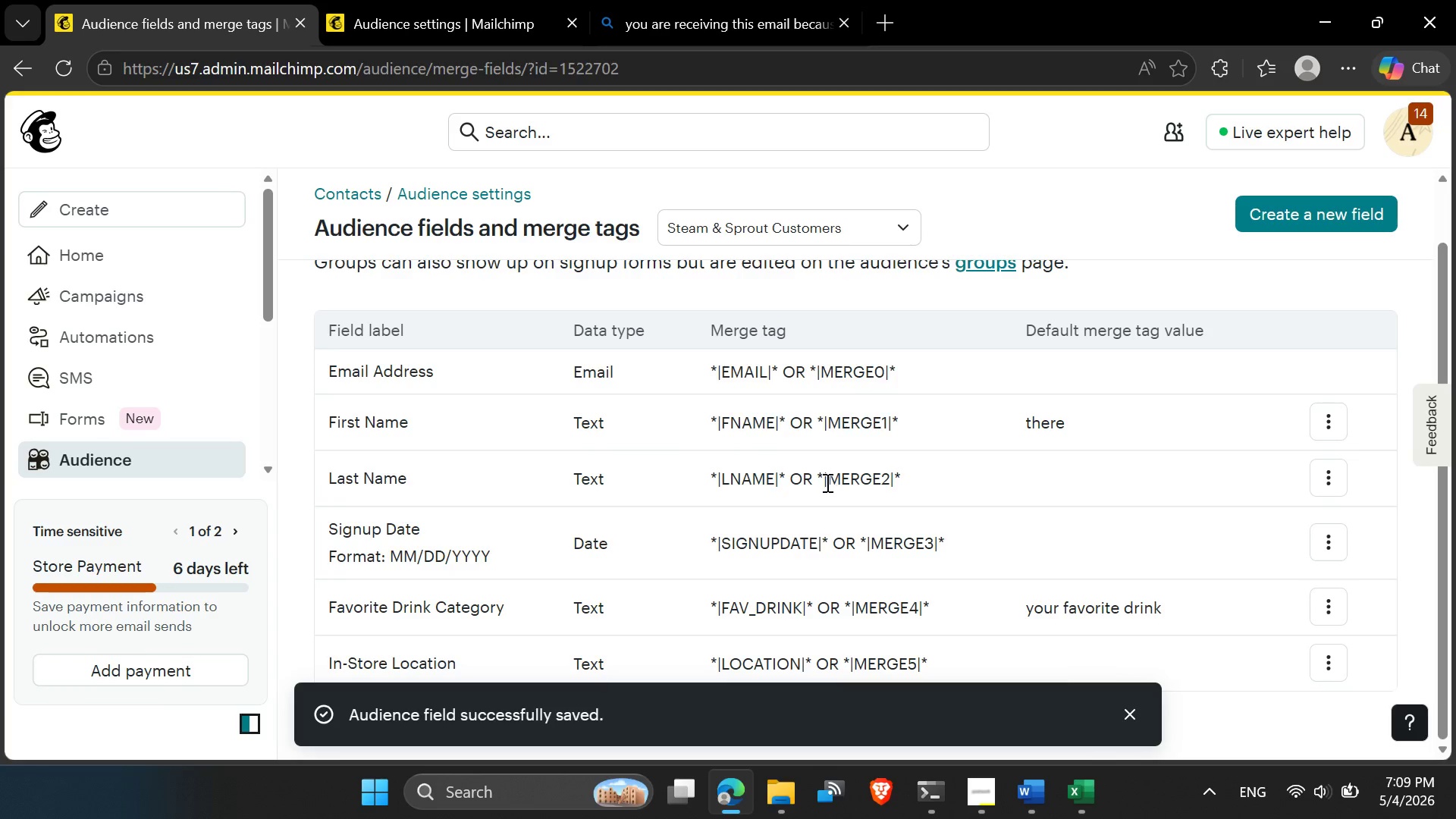 
scroll: coordinate [832, 494], scroll_direction: down, amount: 1.0
 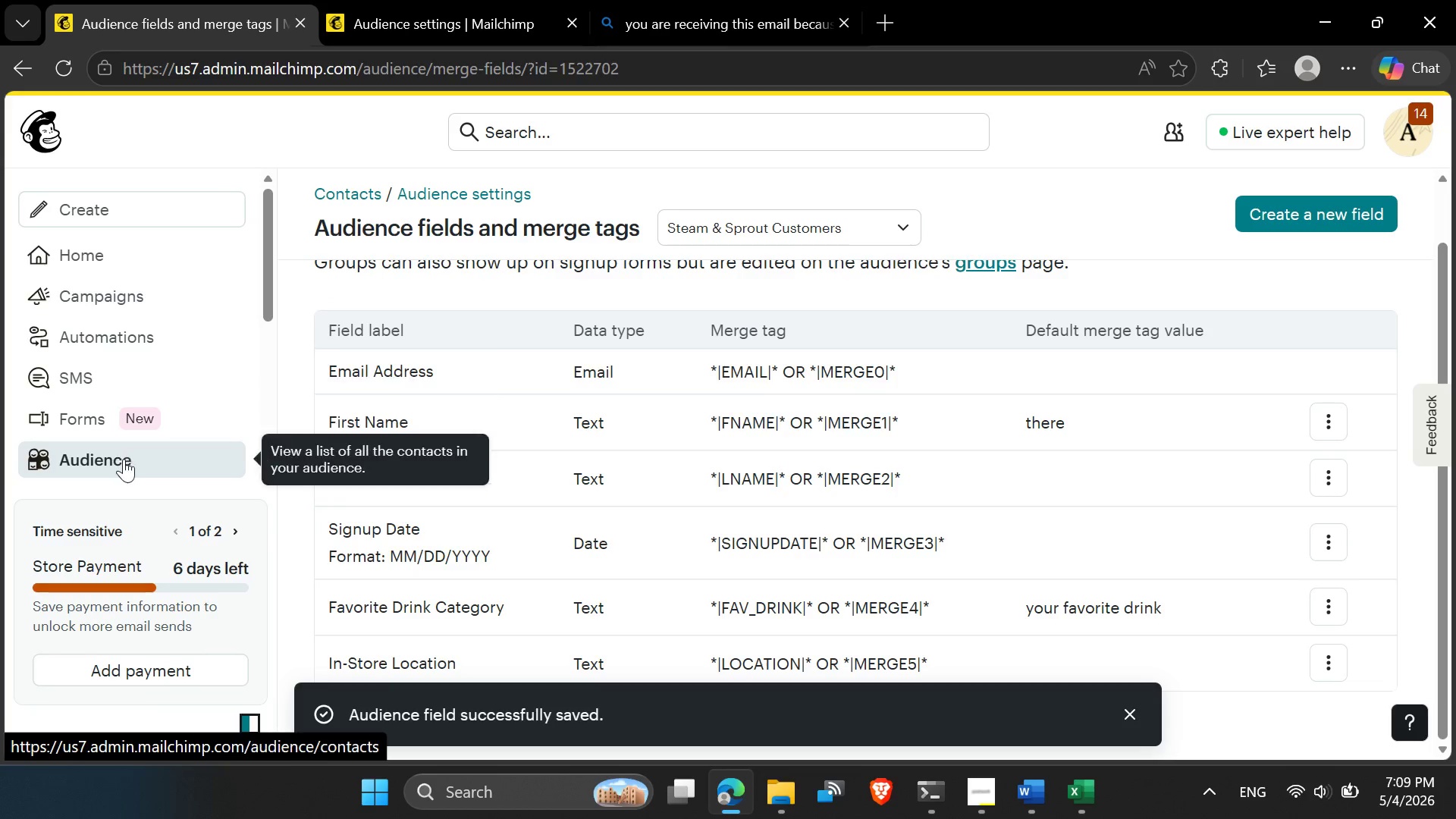 
left_click([124, 459])
 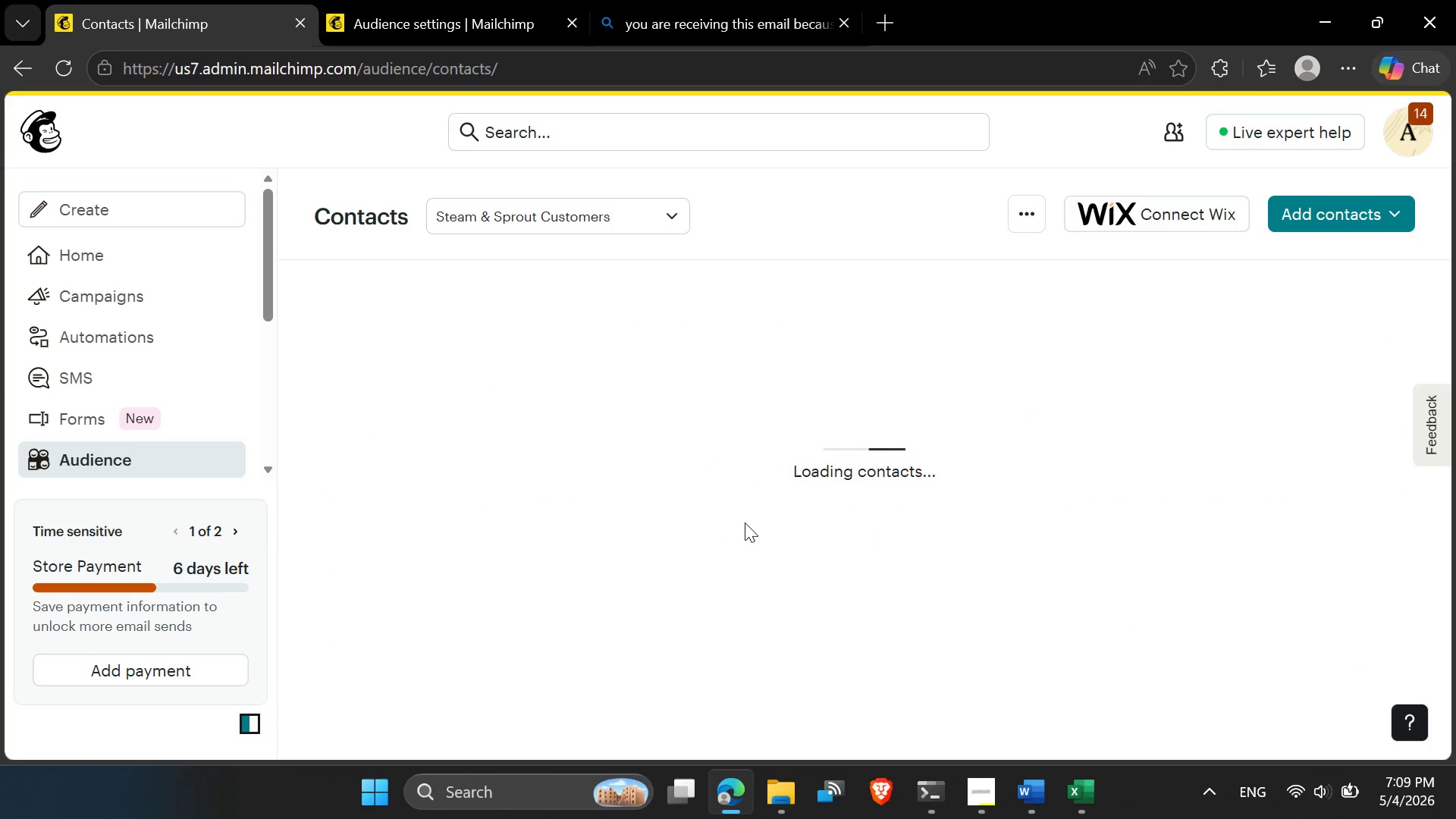 
wait(7.19)
 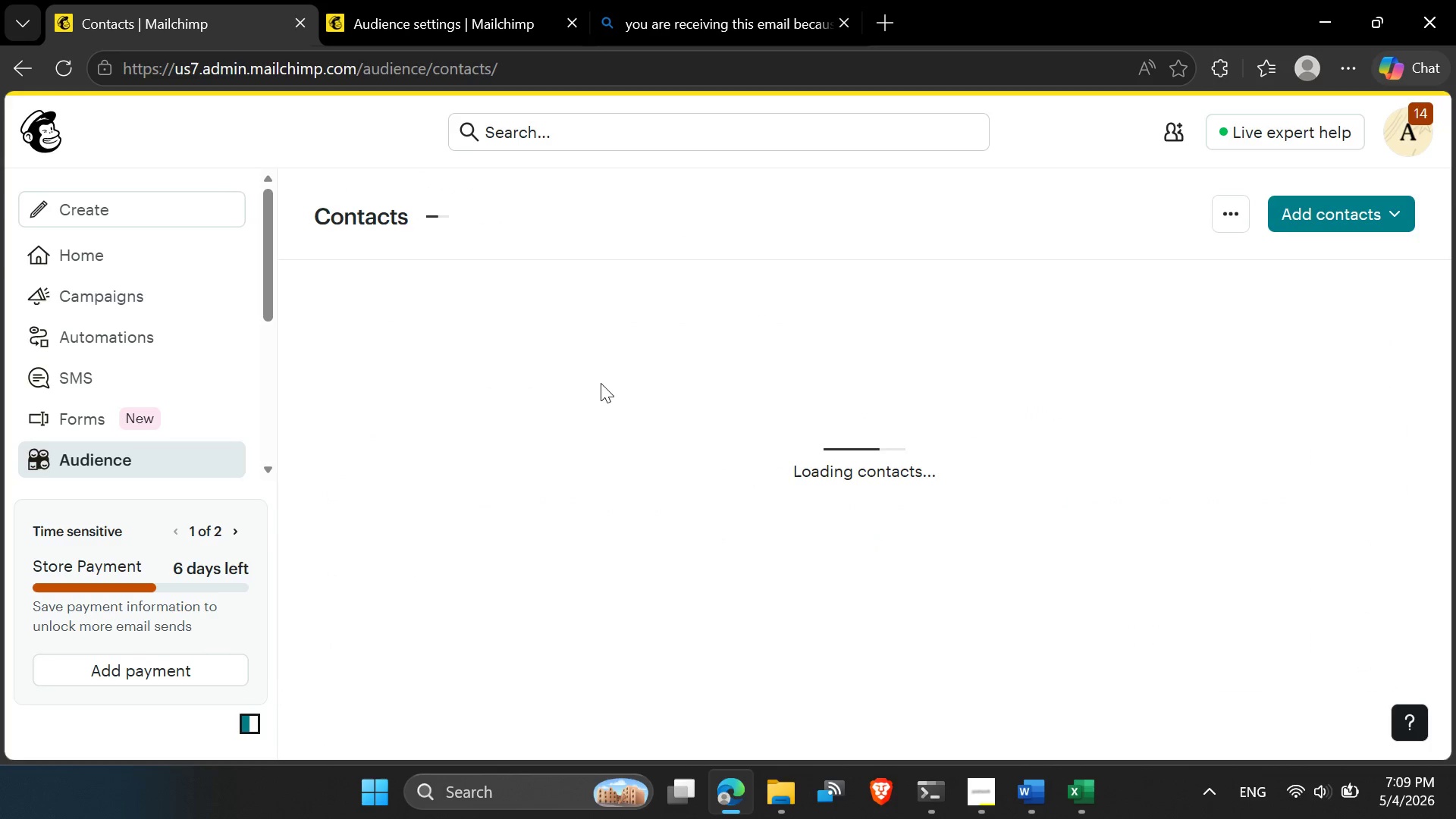 
left_click([483, 676])
 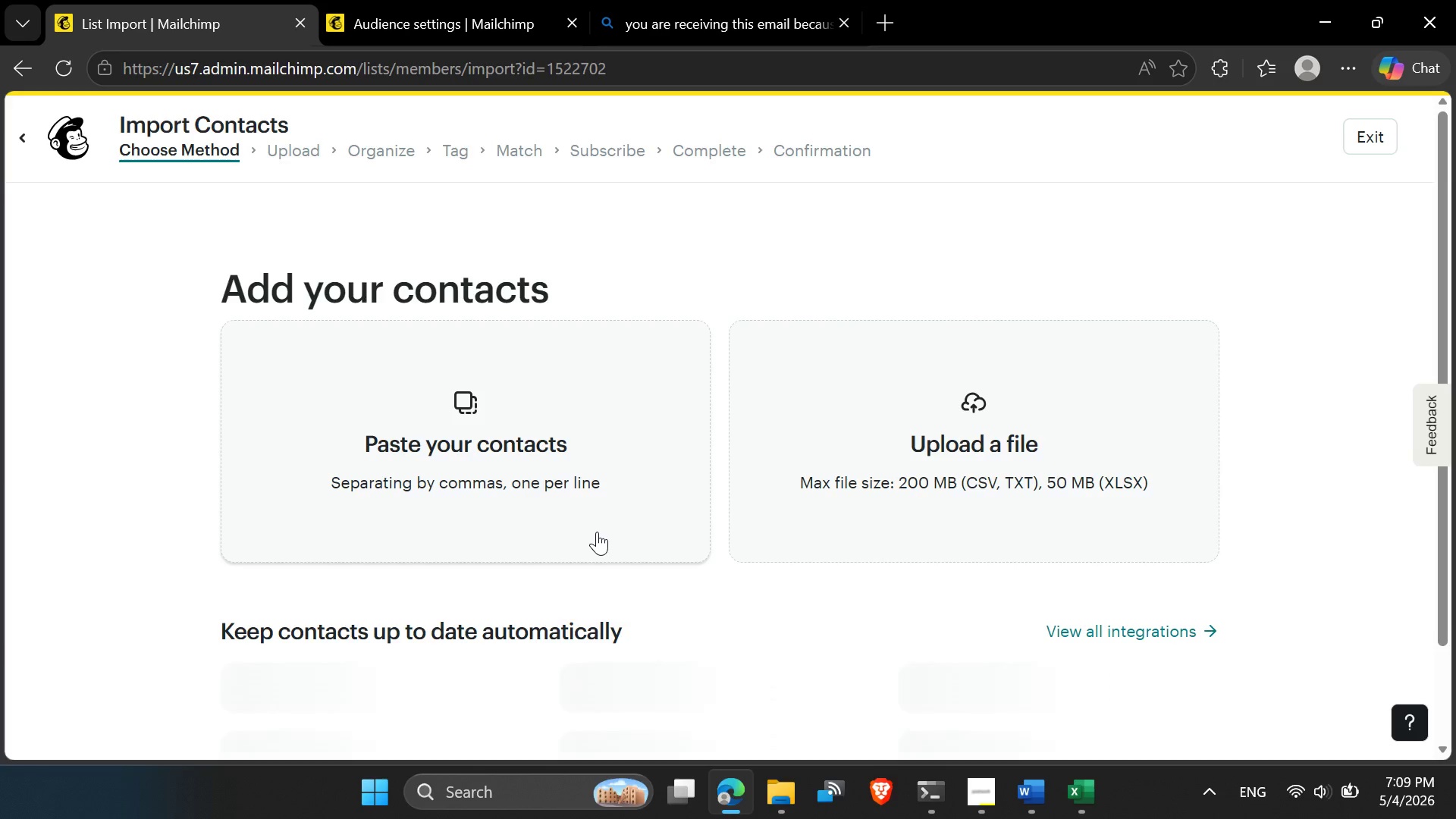 
left_click([961, 449])
 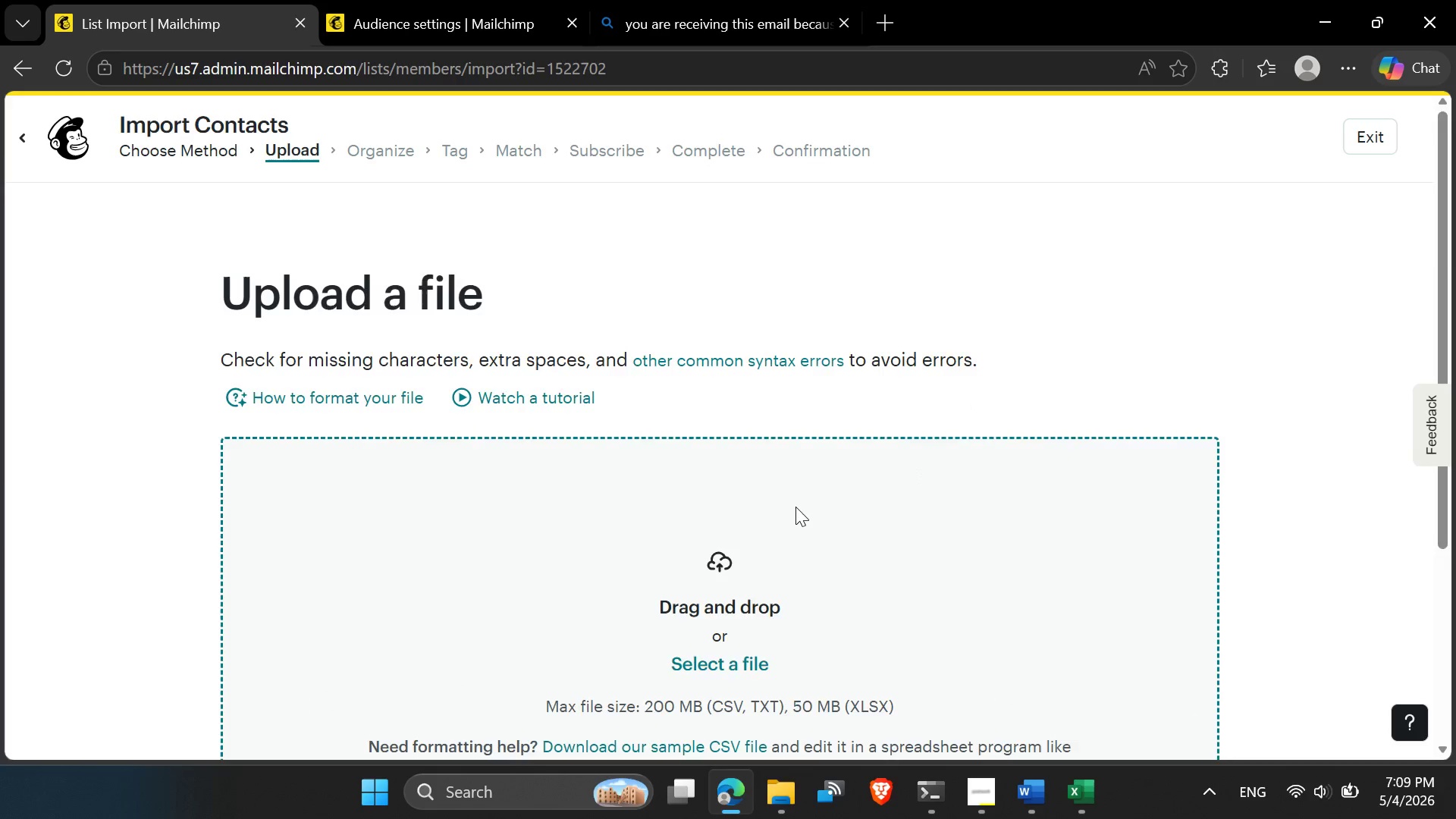 
scroll: coordinate [793, 508], scroll_direction: down, amount: 3.0
 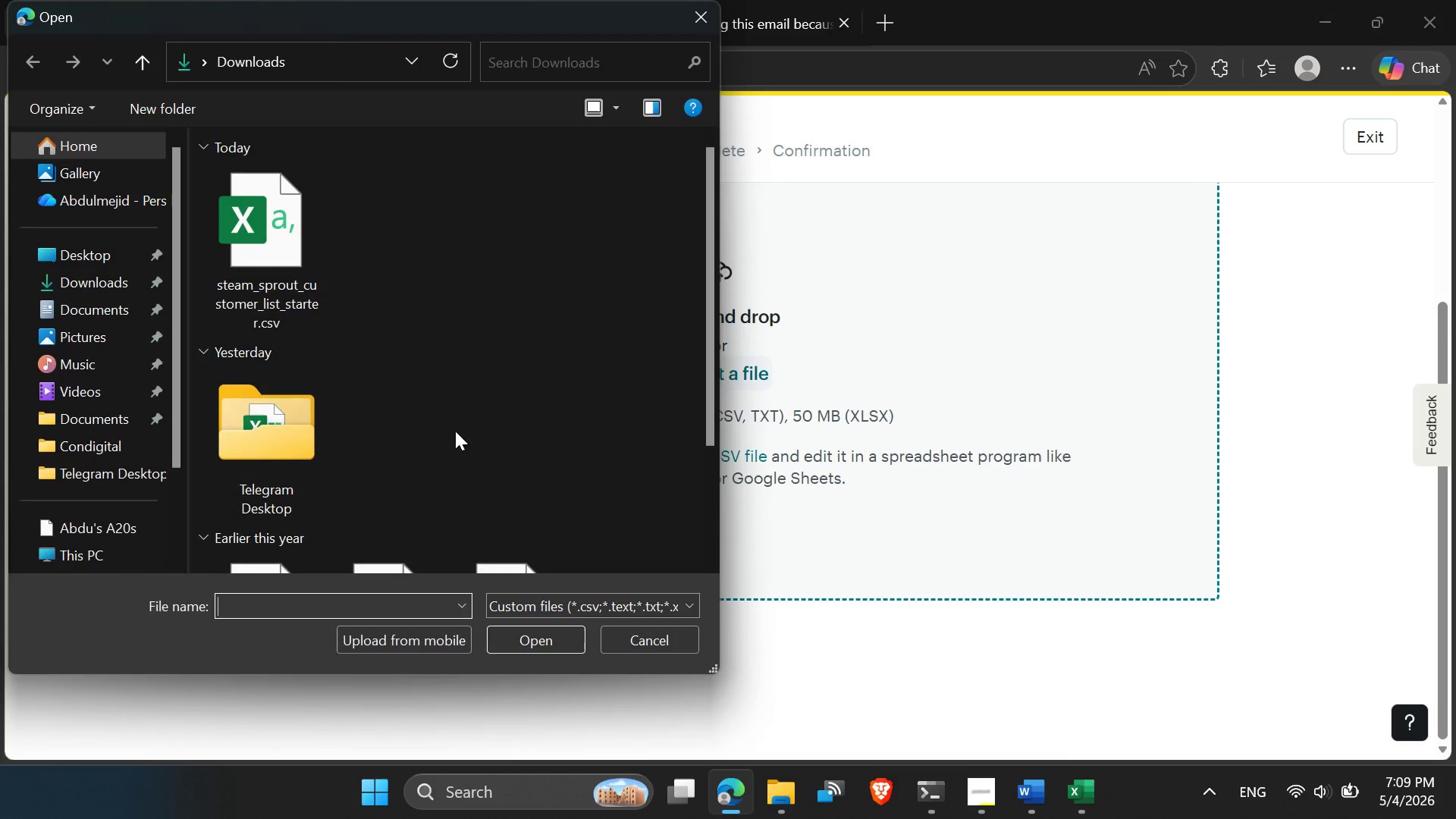 
double_click([262, 282])
 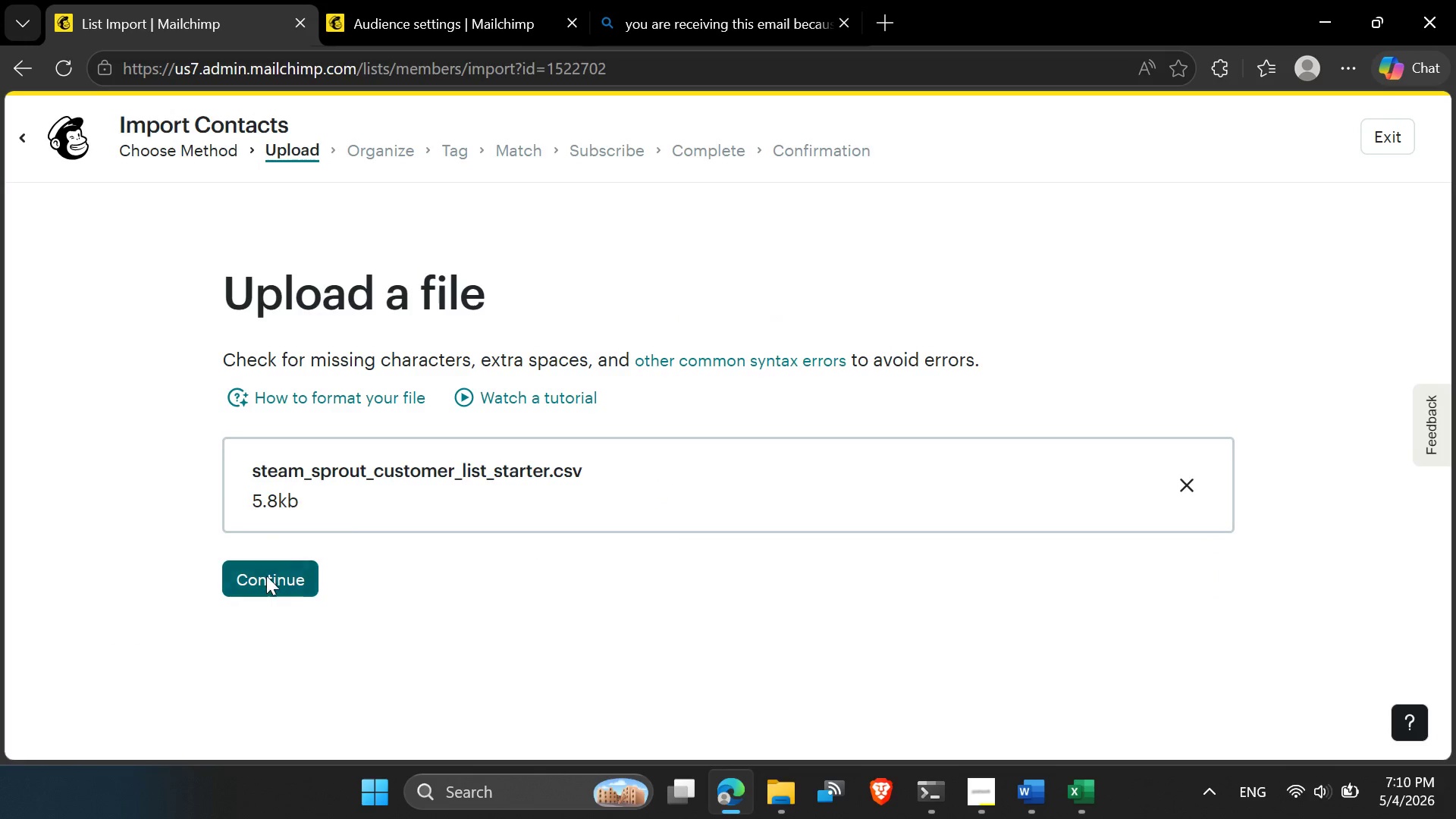 
scroll: coordinate [496, 447], scroll_direction: down, amount: 2.0
 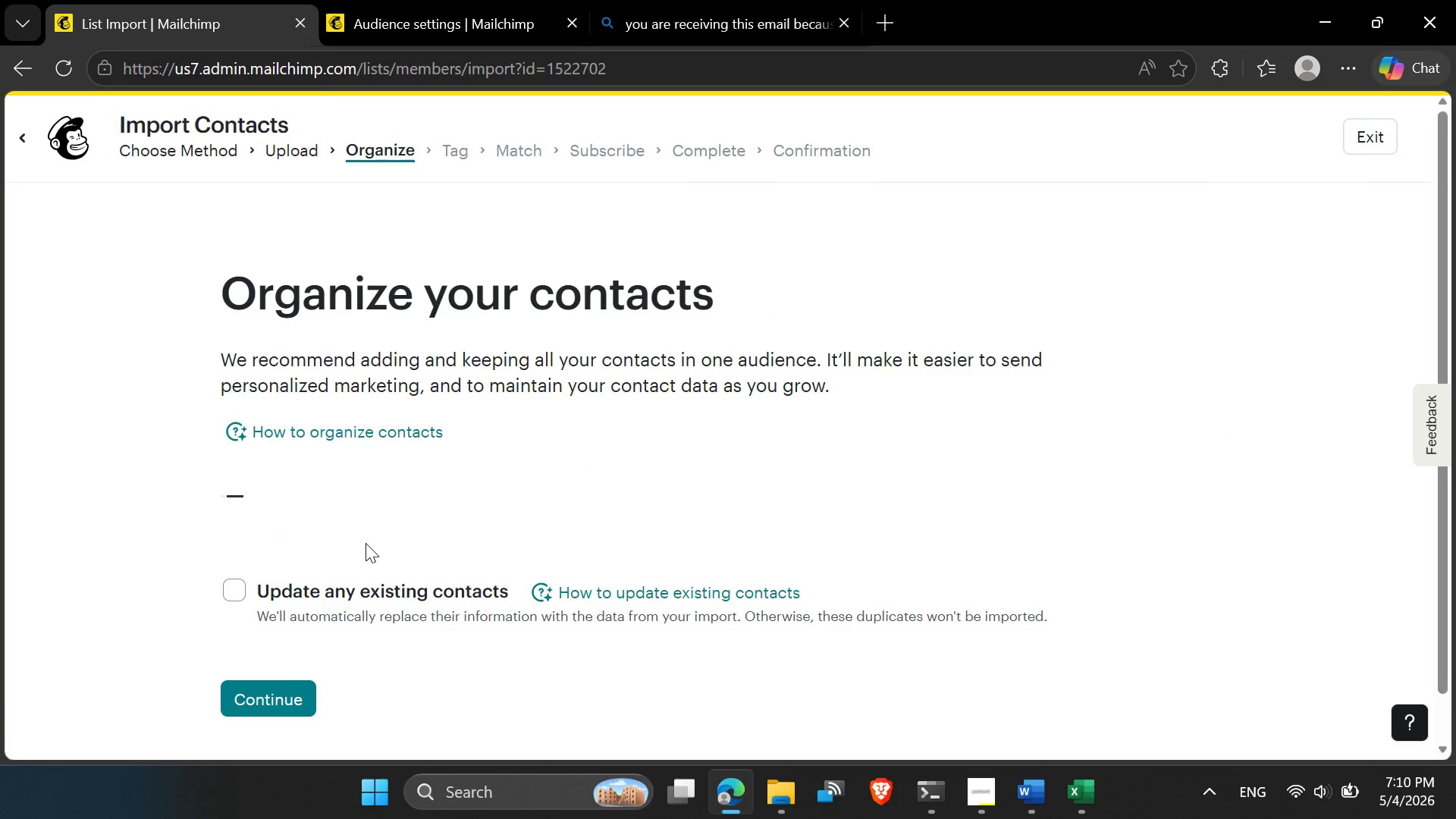 
left_click([242, 617])
 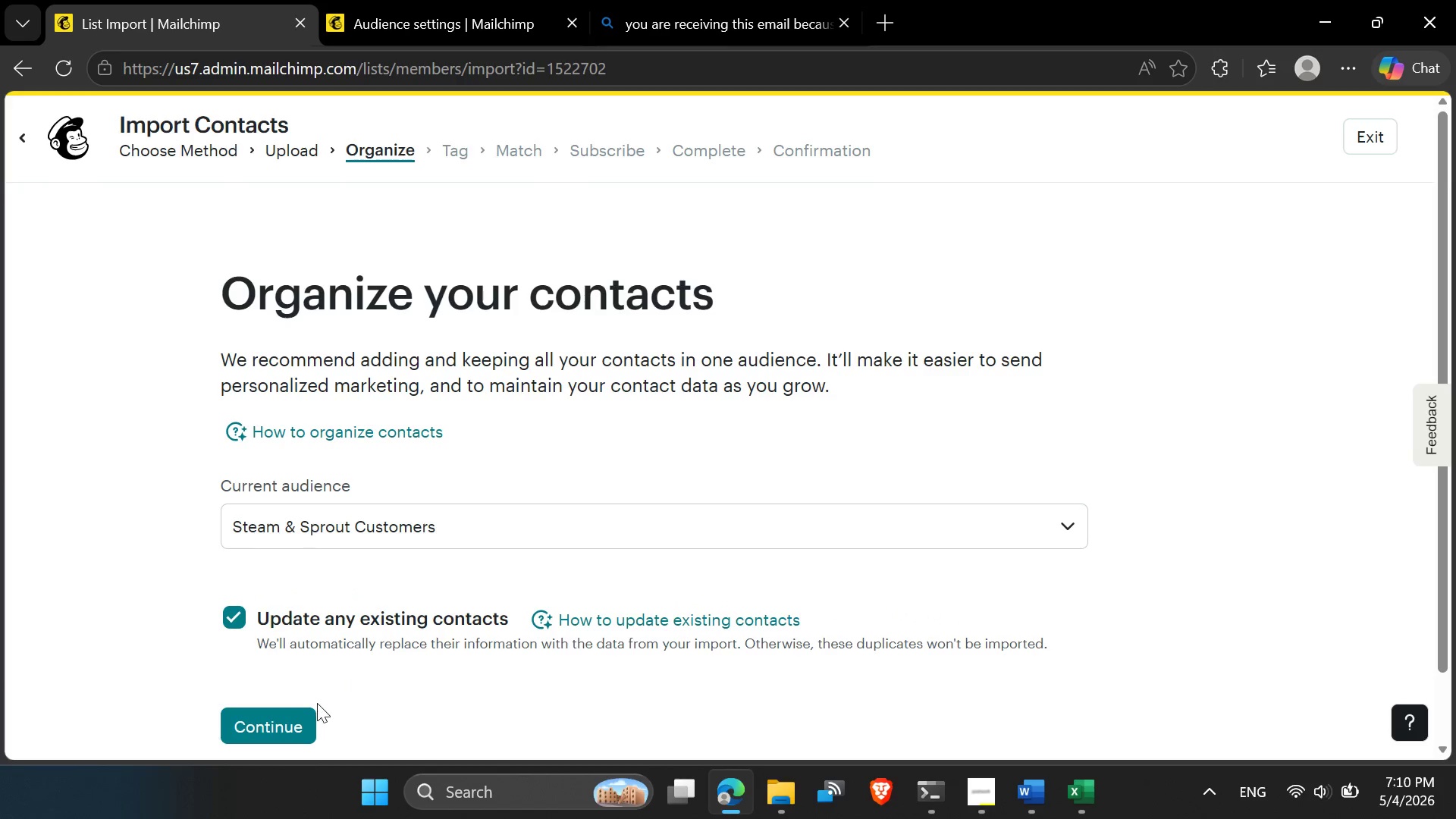 
left_click([296, 715])
 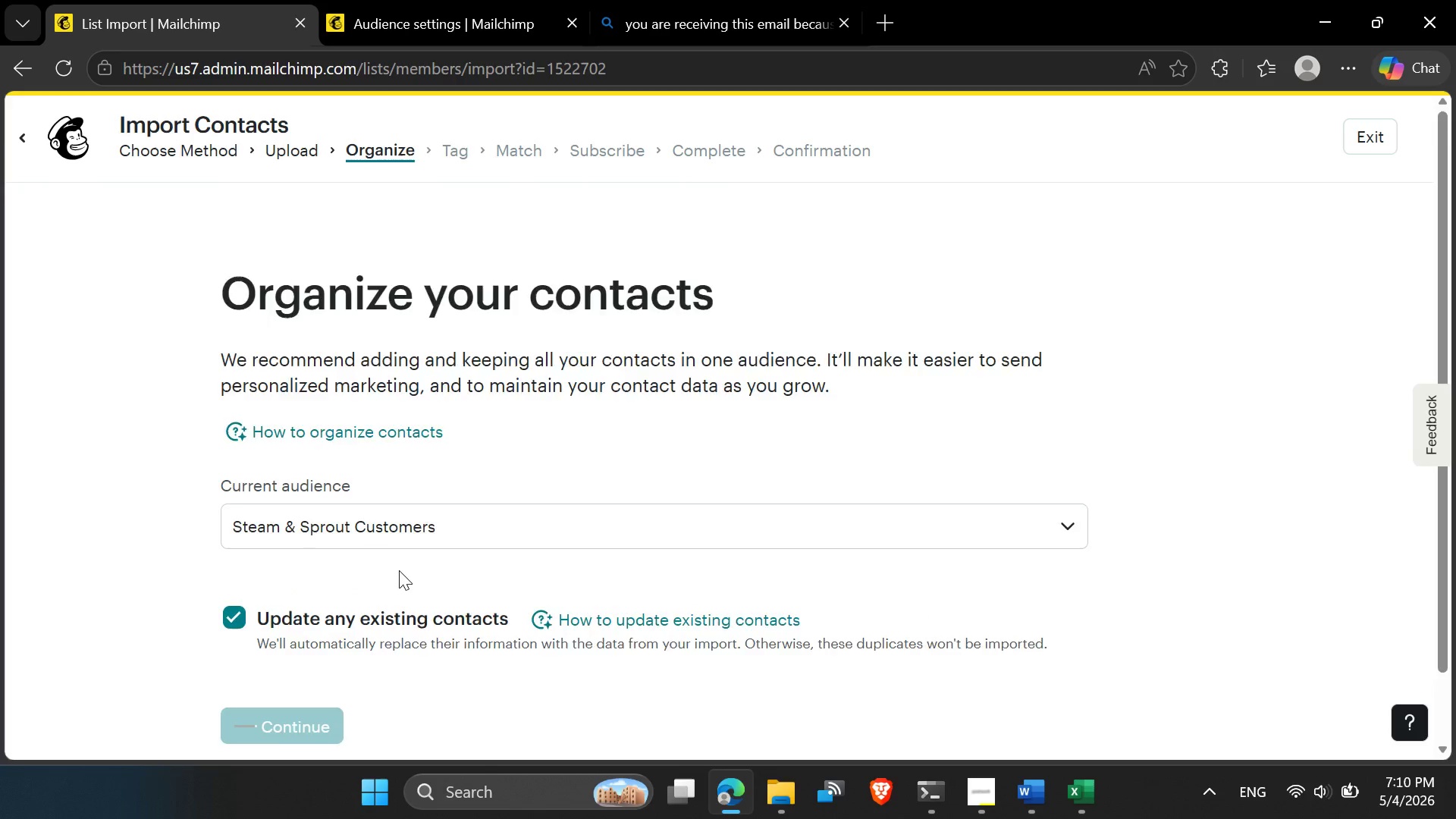 
scroll: coordinate [389, 432], scroll_direction: down, amount: 7.0
 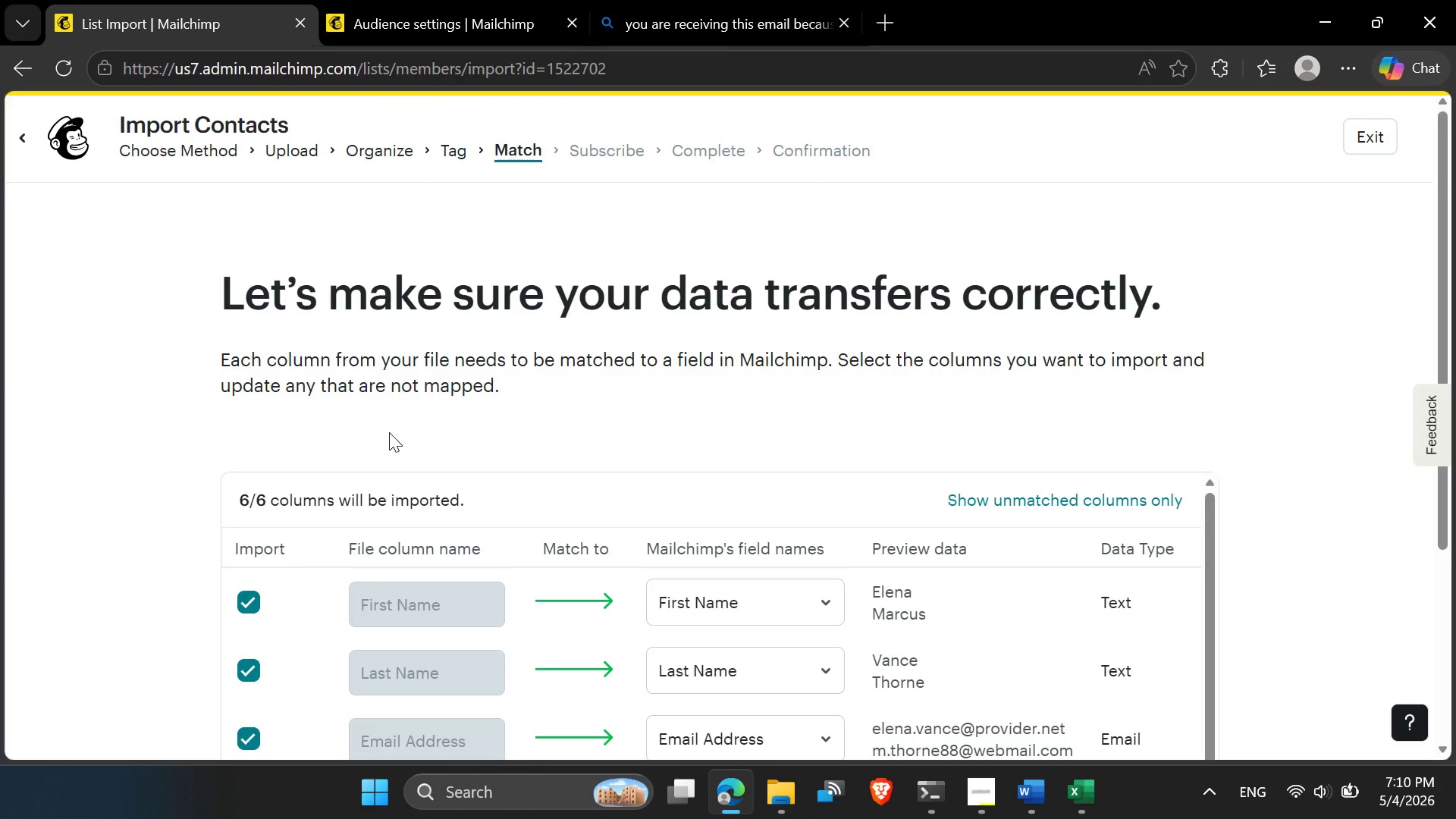 
left_click([274, 647])
 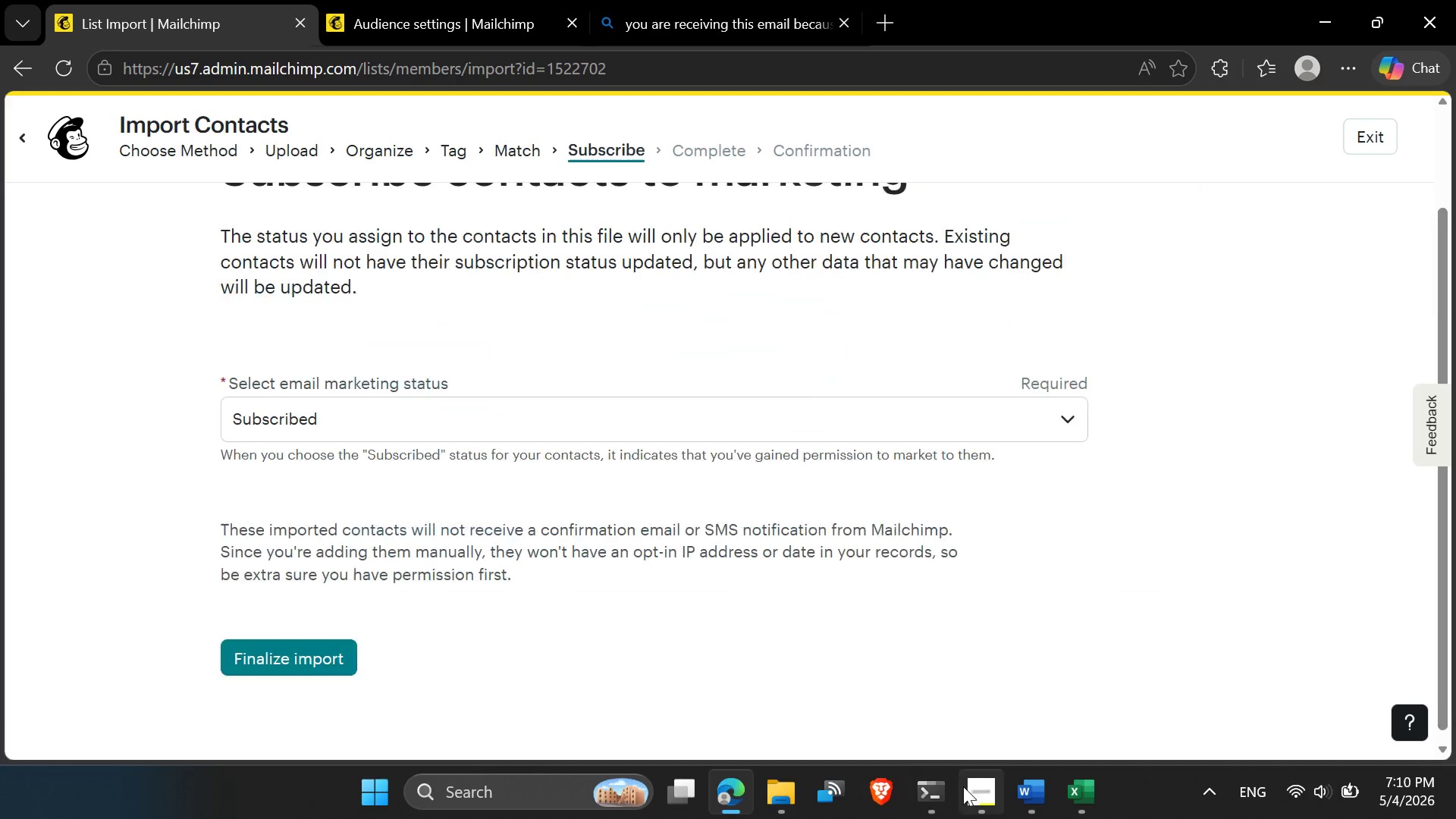 
scroll: coordinate [470, 601], scroll_direction: down, amount: 10.0
 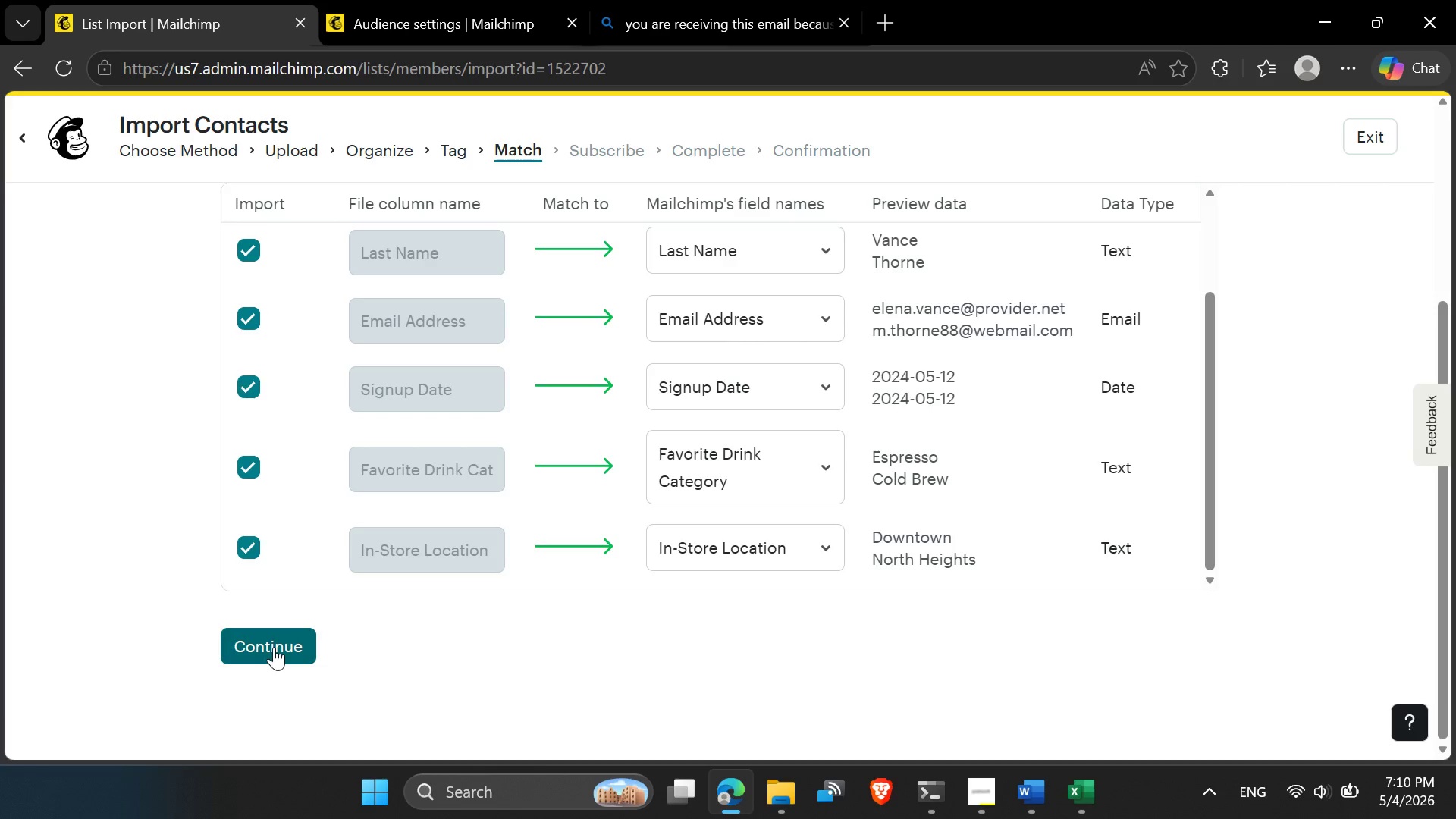 
left_click([965, 789])